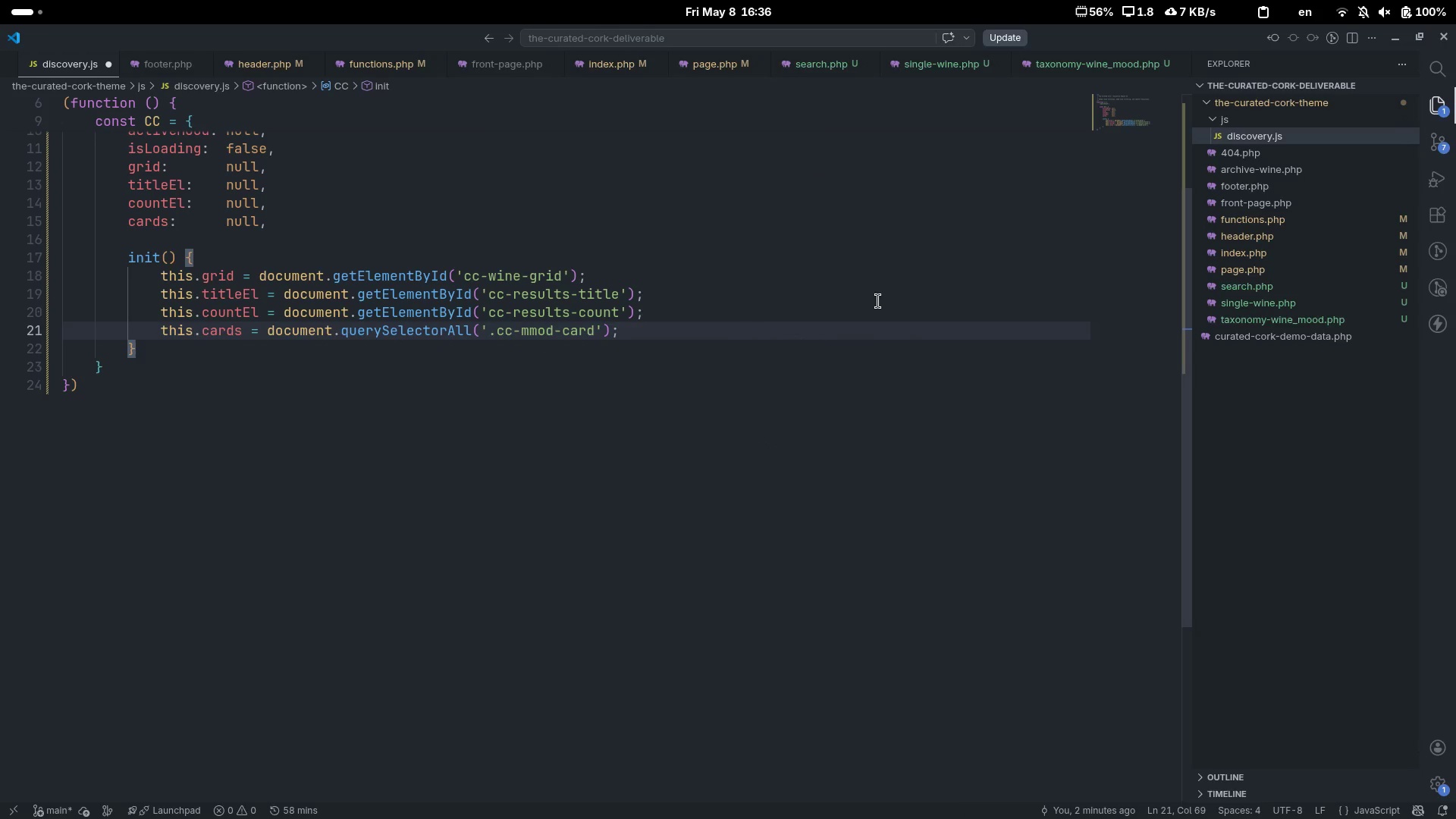 
key(Enter)
 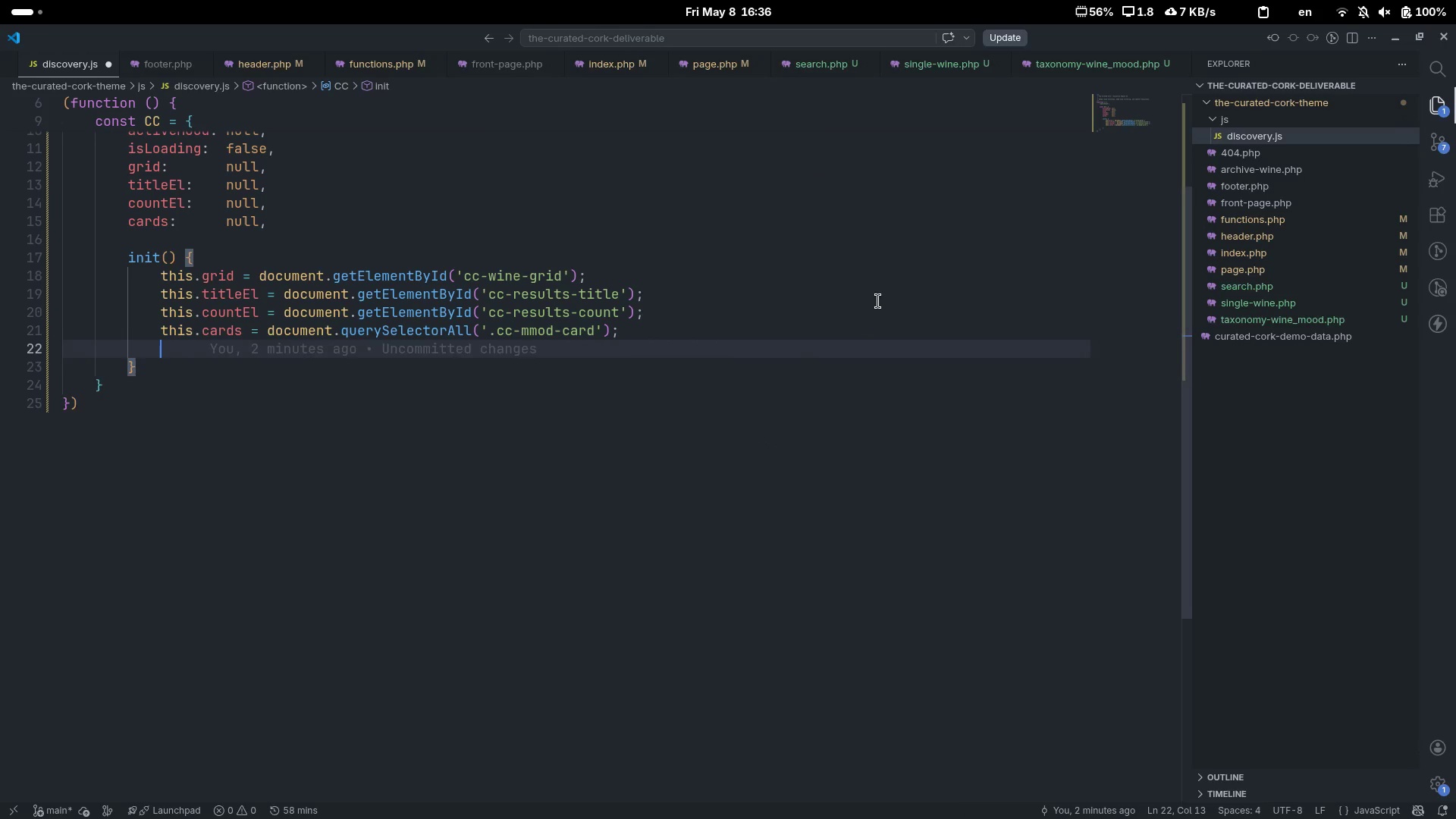 
key(Enter)
 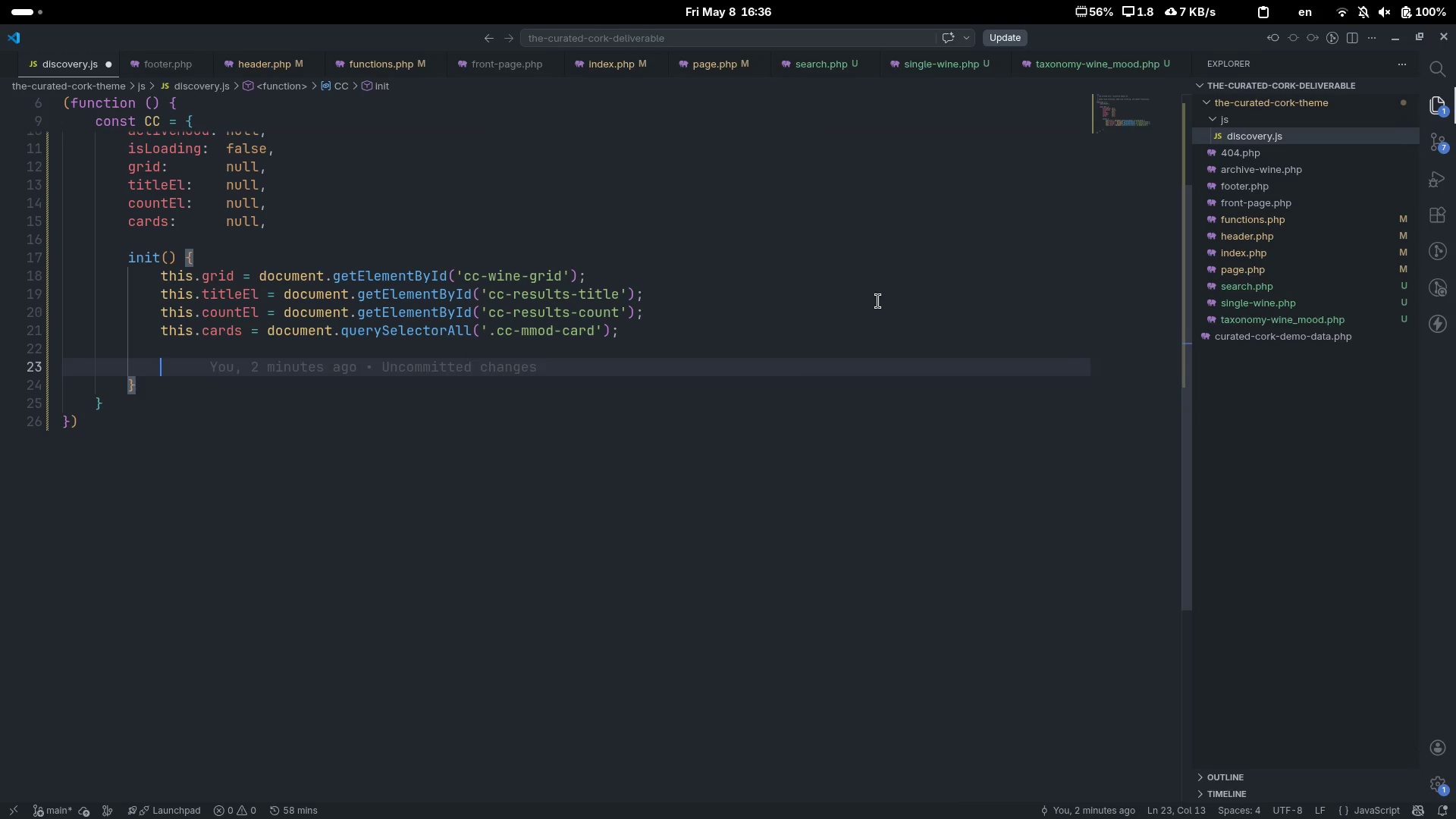 
type(if (!rho)
 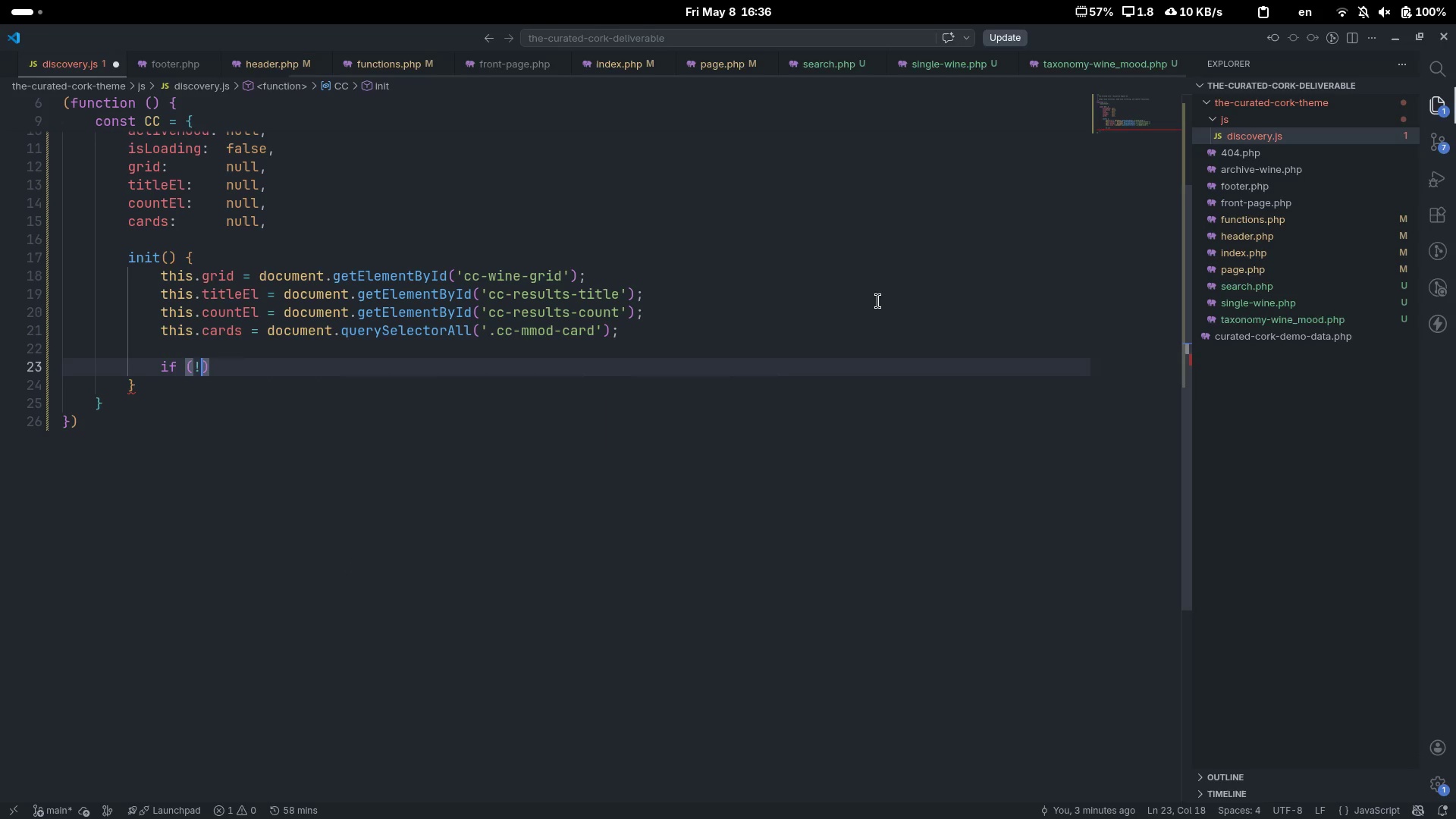 
 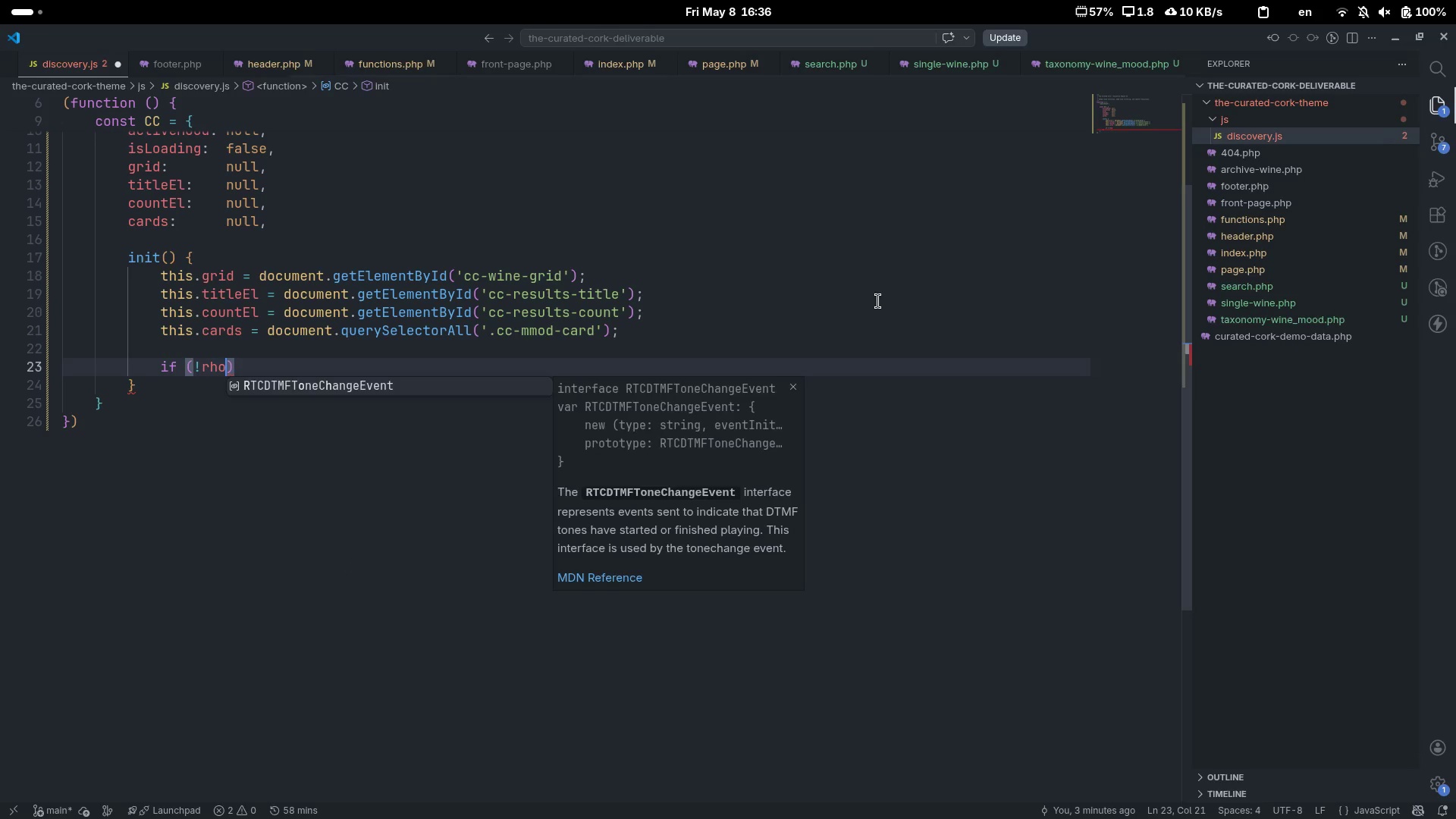 
key(Control+ControlLeft)
 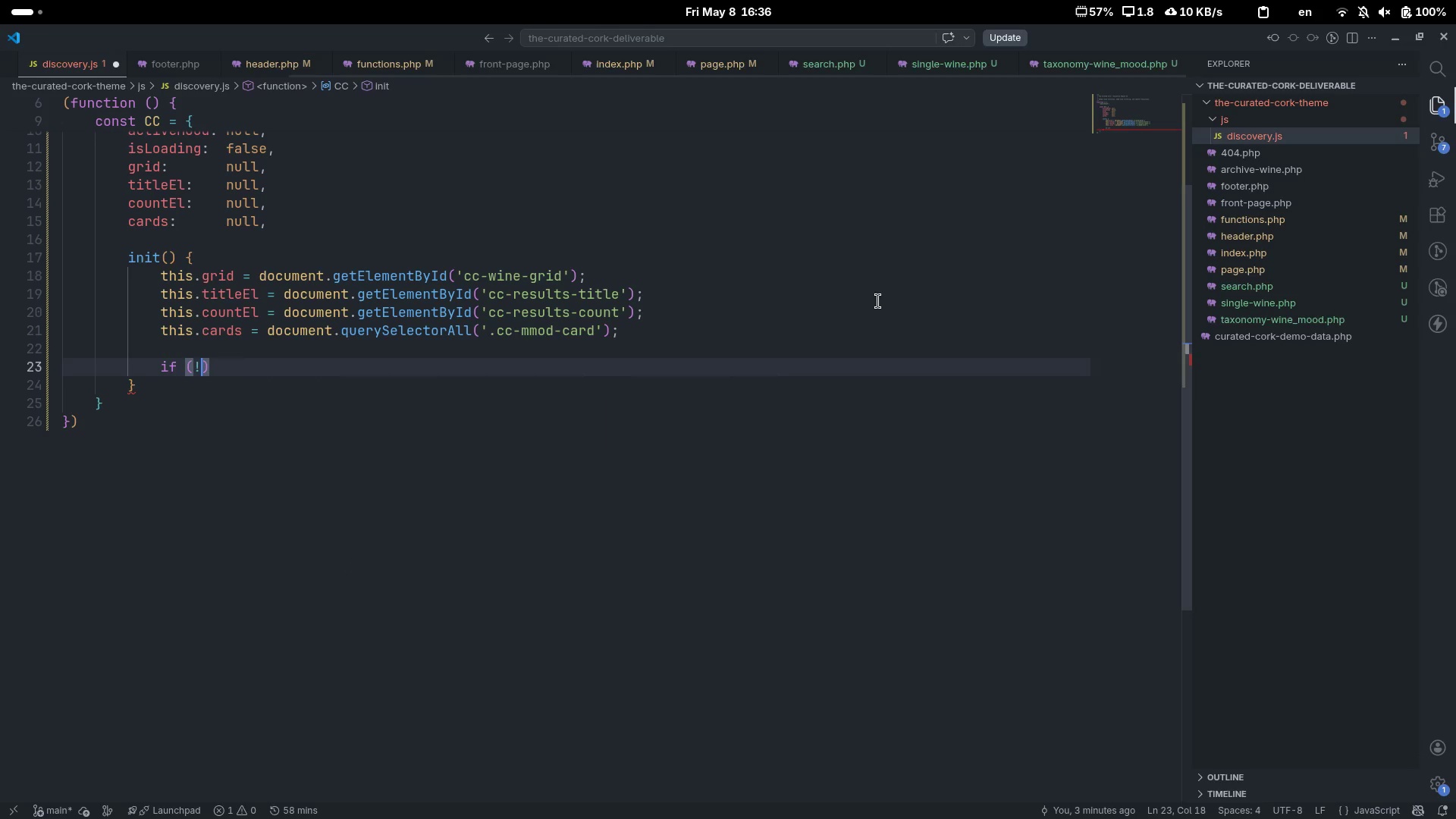 
key(Control+Backspace)
 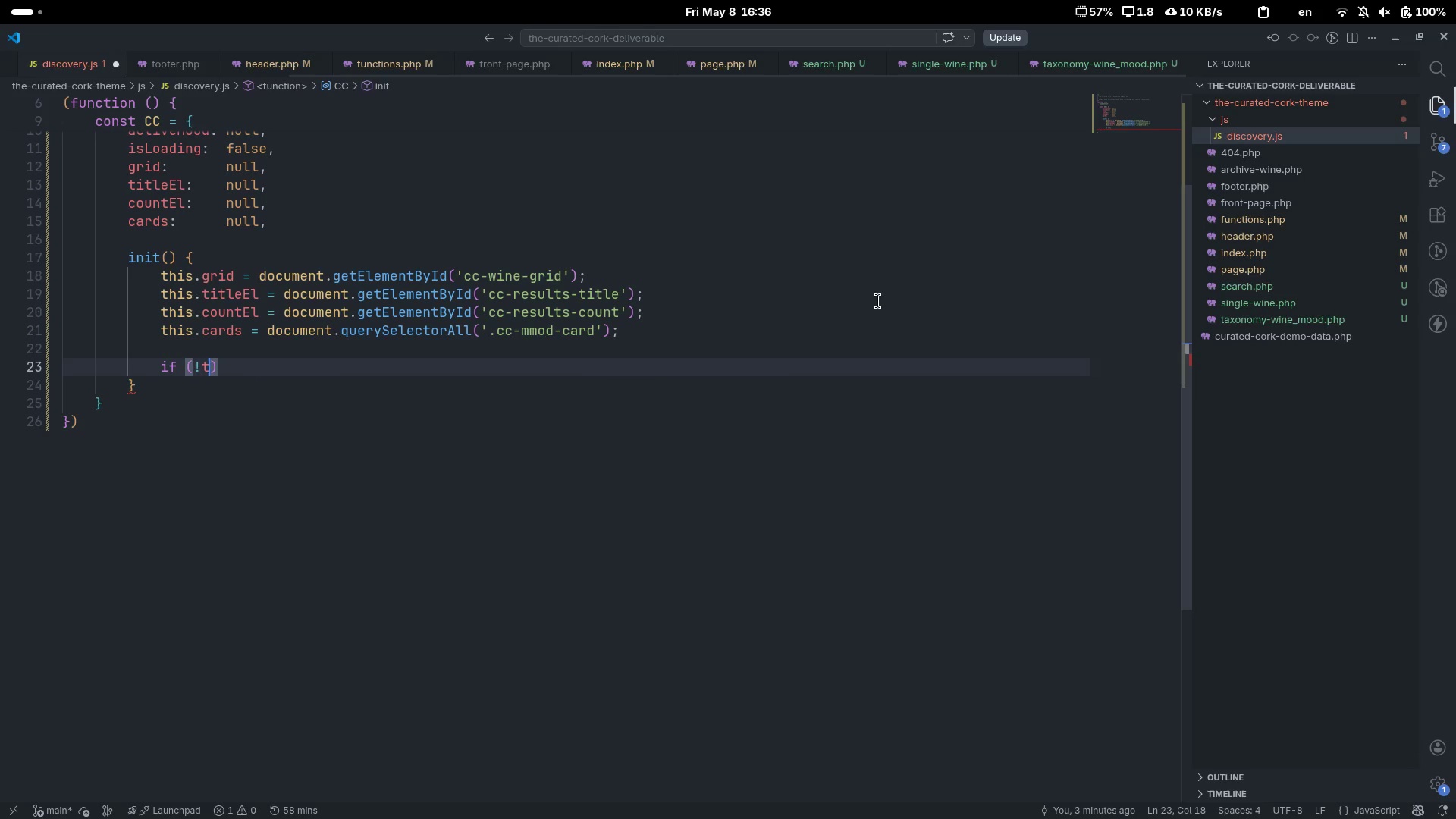 
type(this.card)
 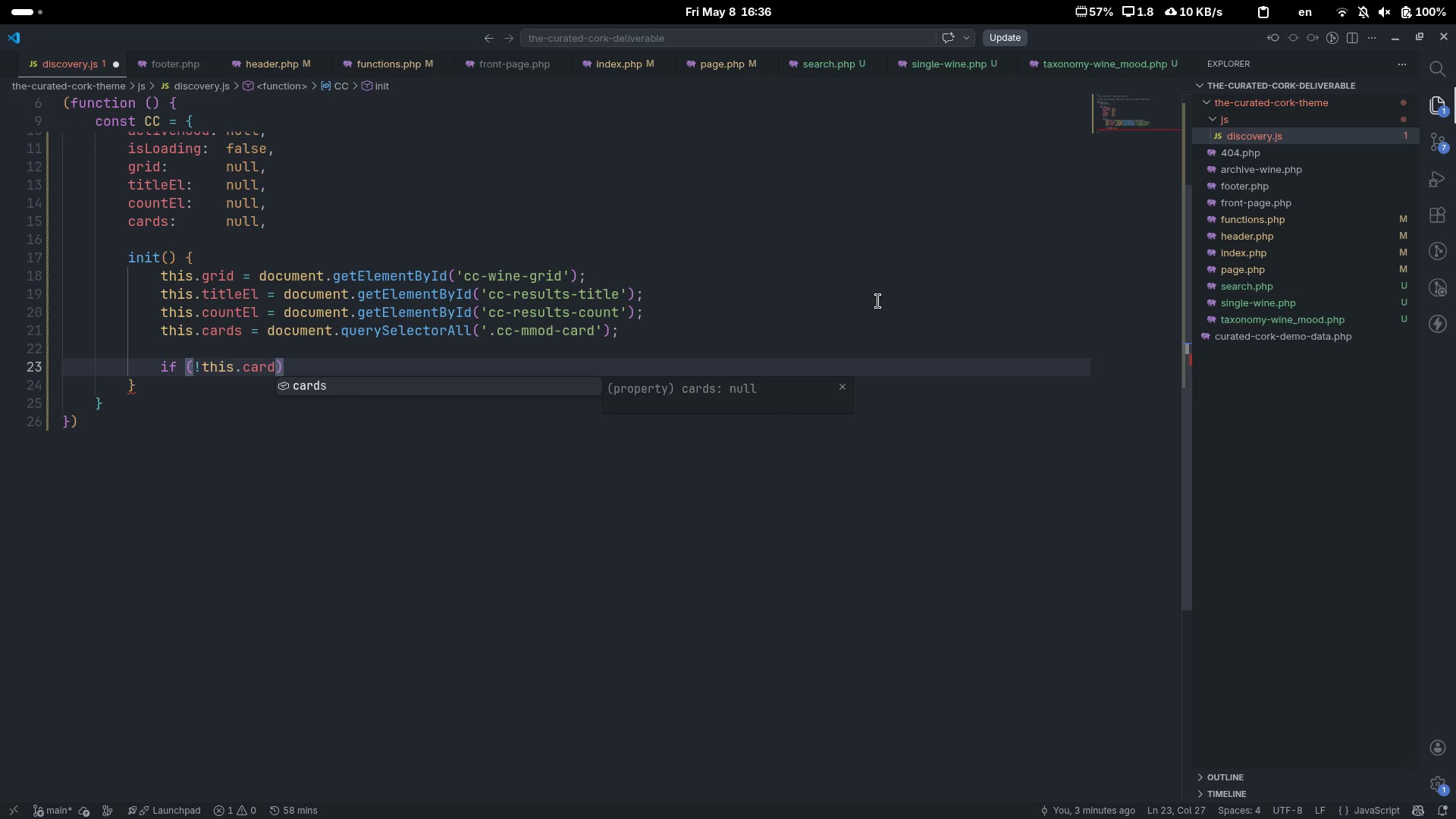 
key(Control+ControlLeft)
 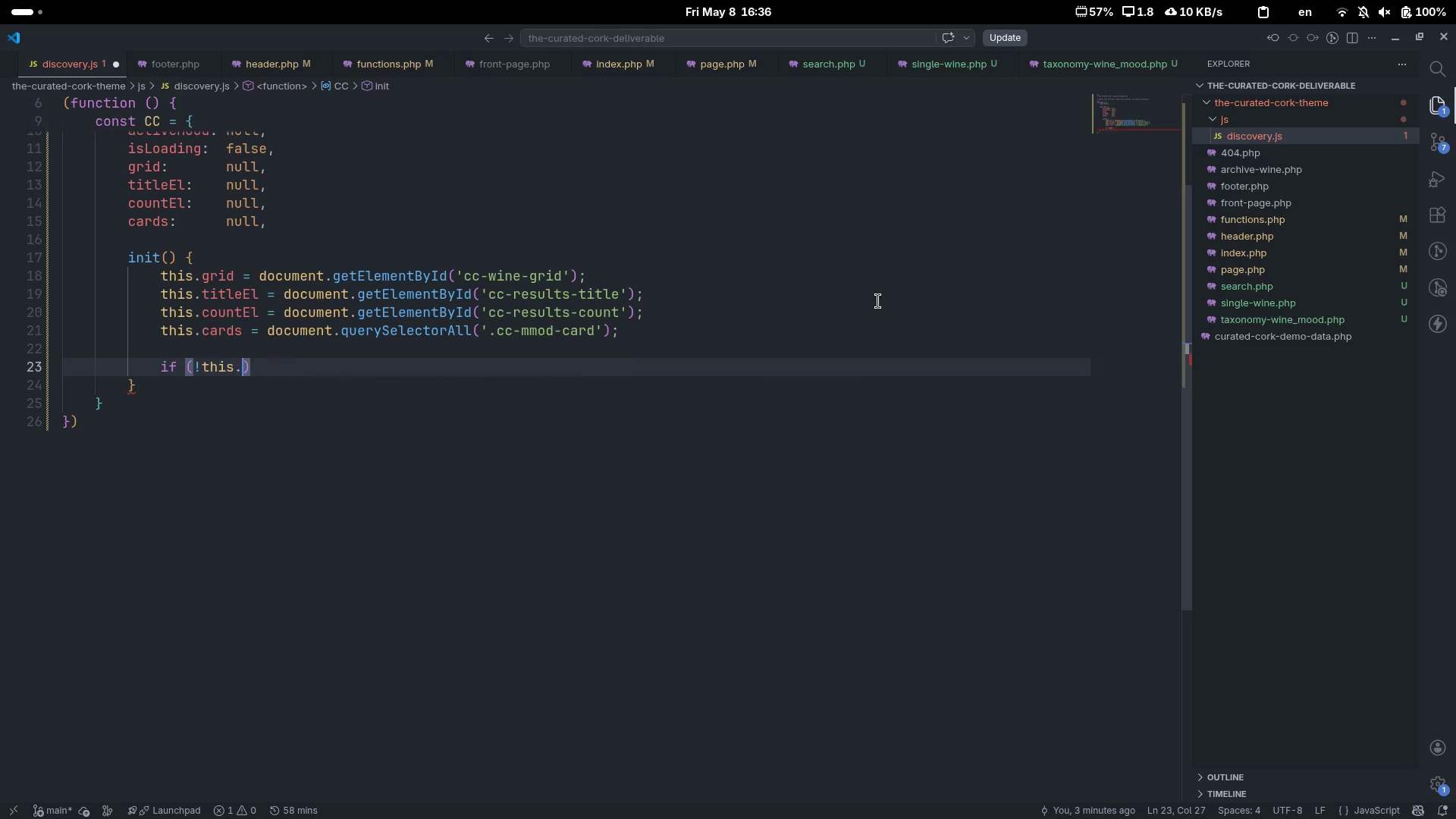 
key(Control+Backspace)
 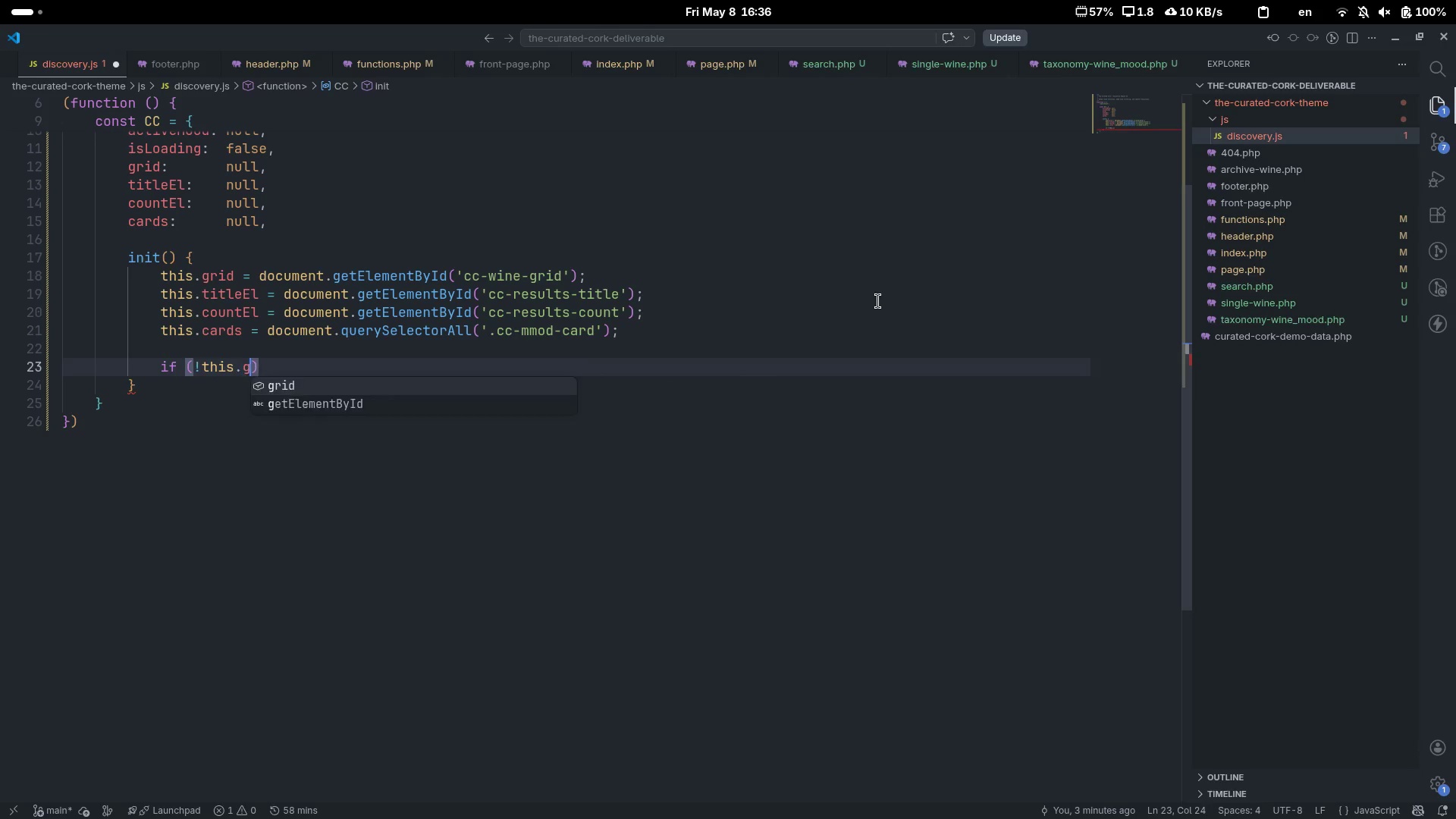 
type(grid)
 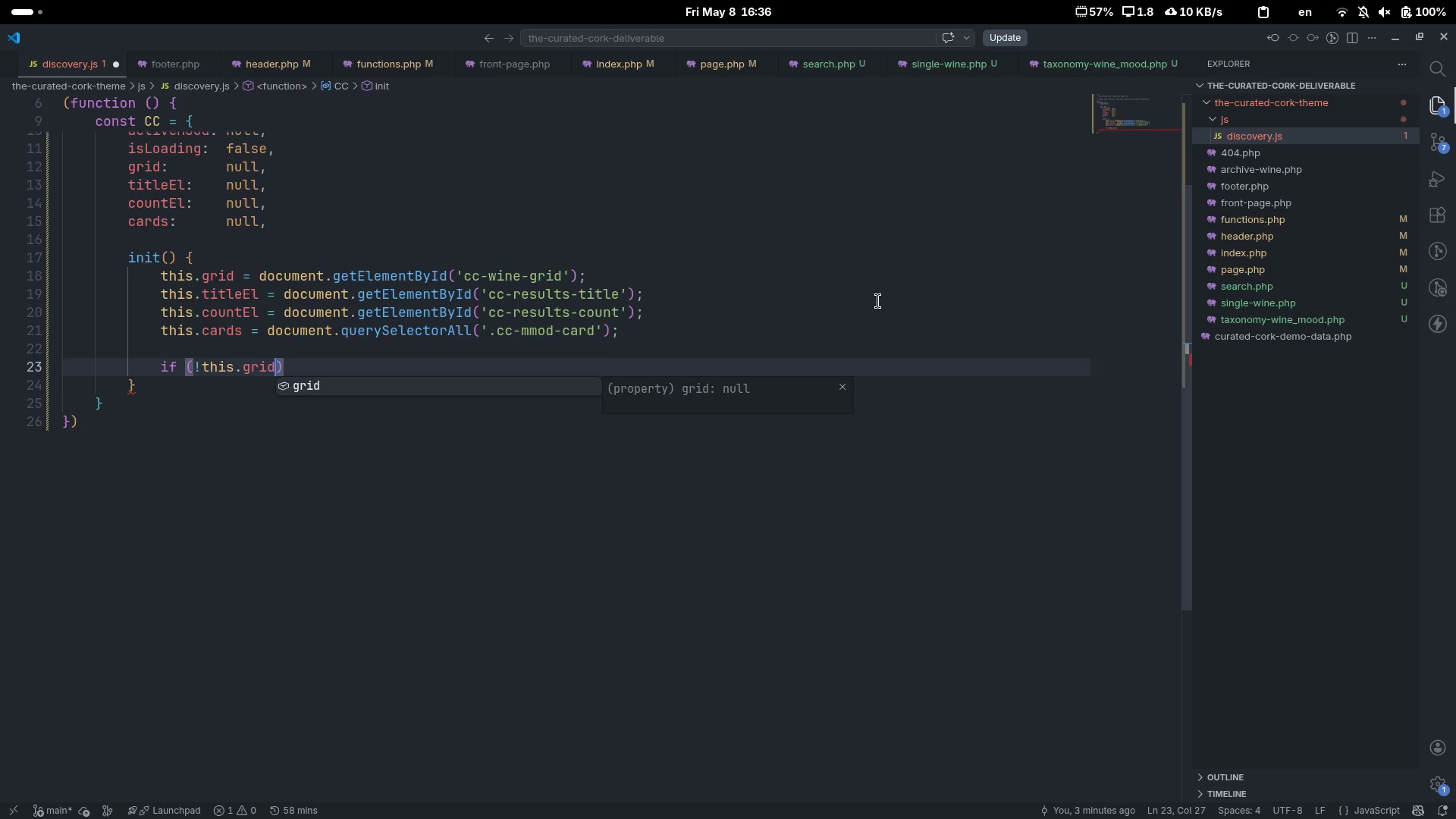 
key(Control+ControlLeft)
 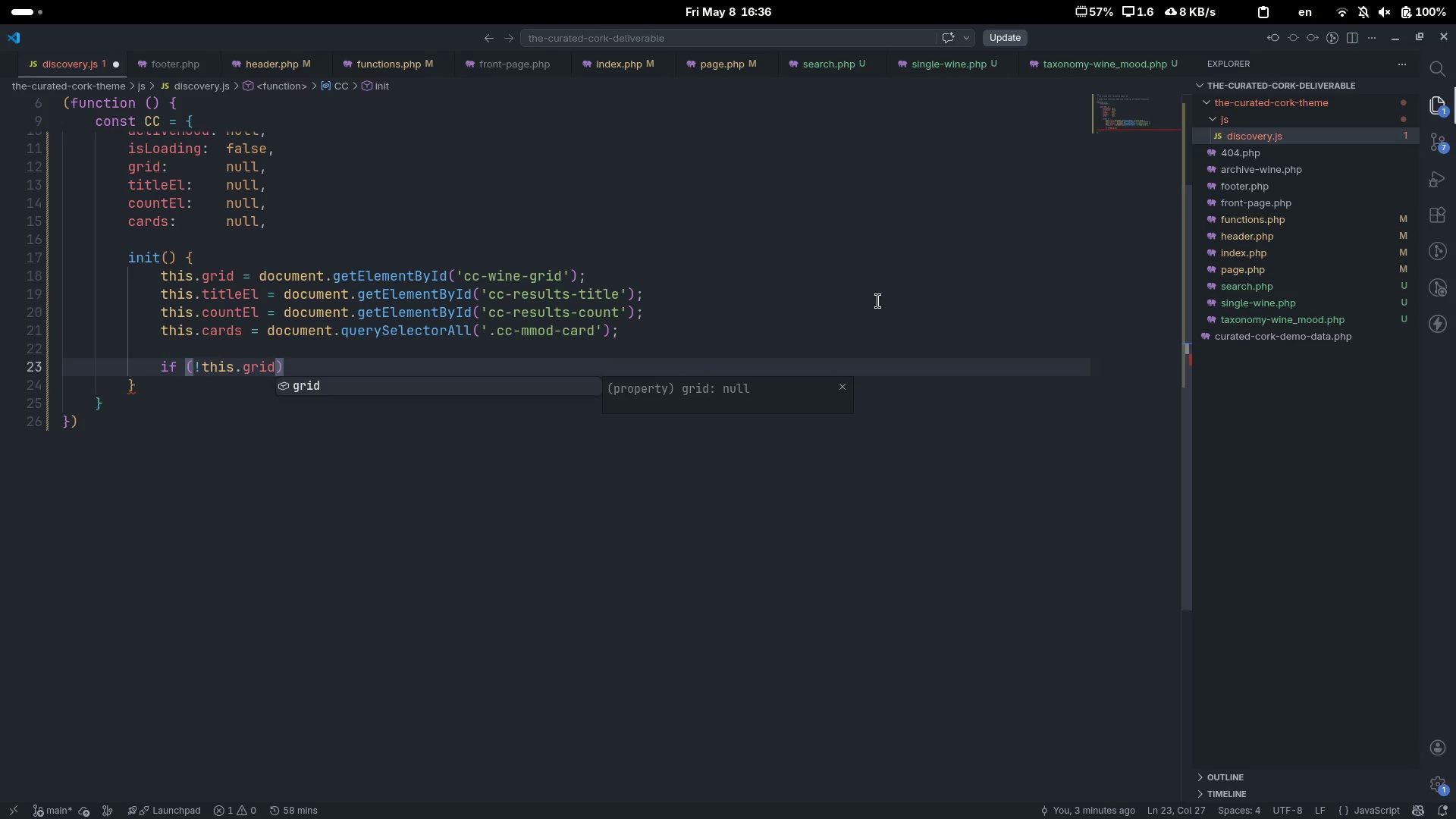 
key(Space)
 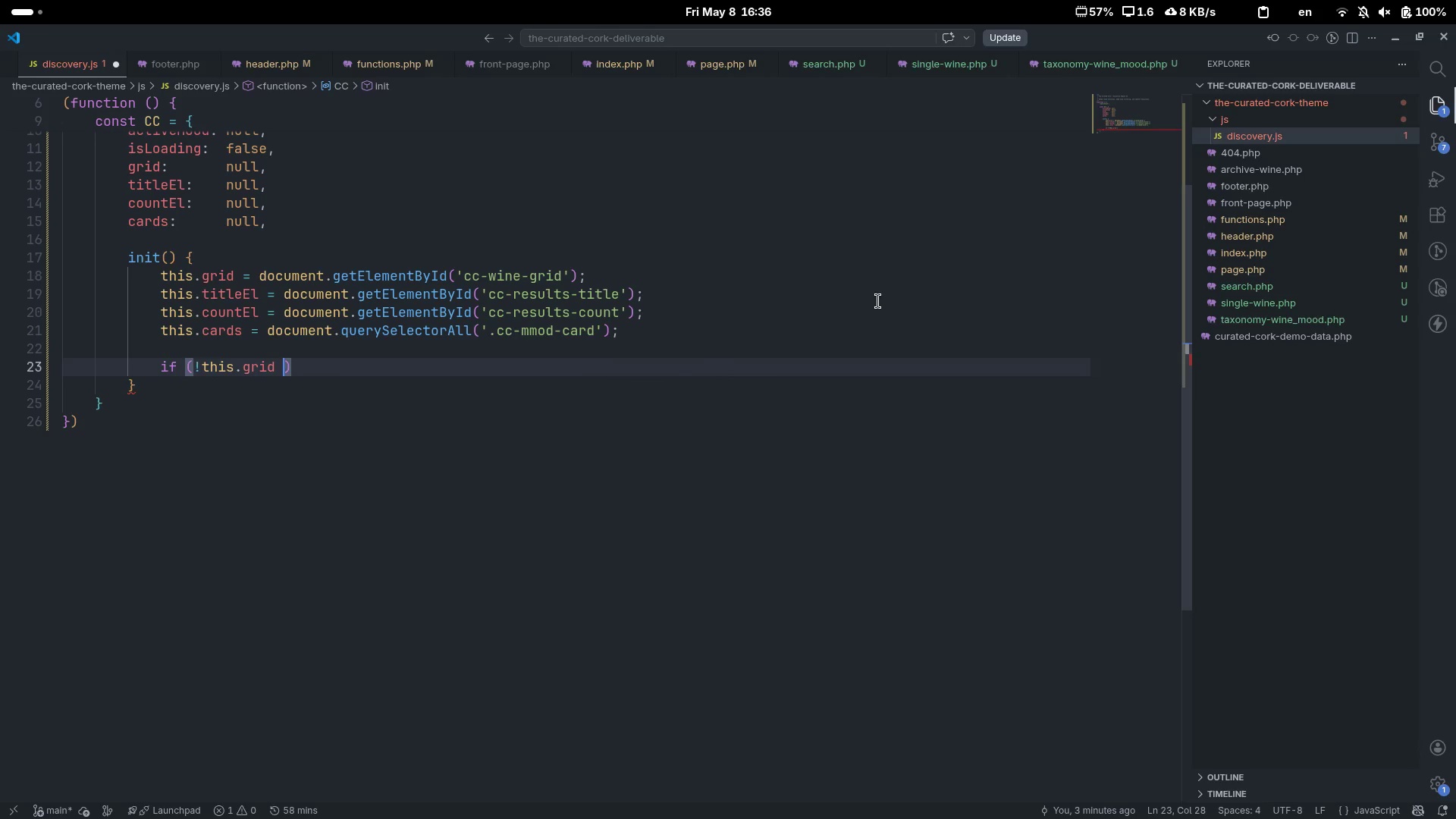 
key(Backspace)
 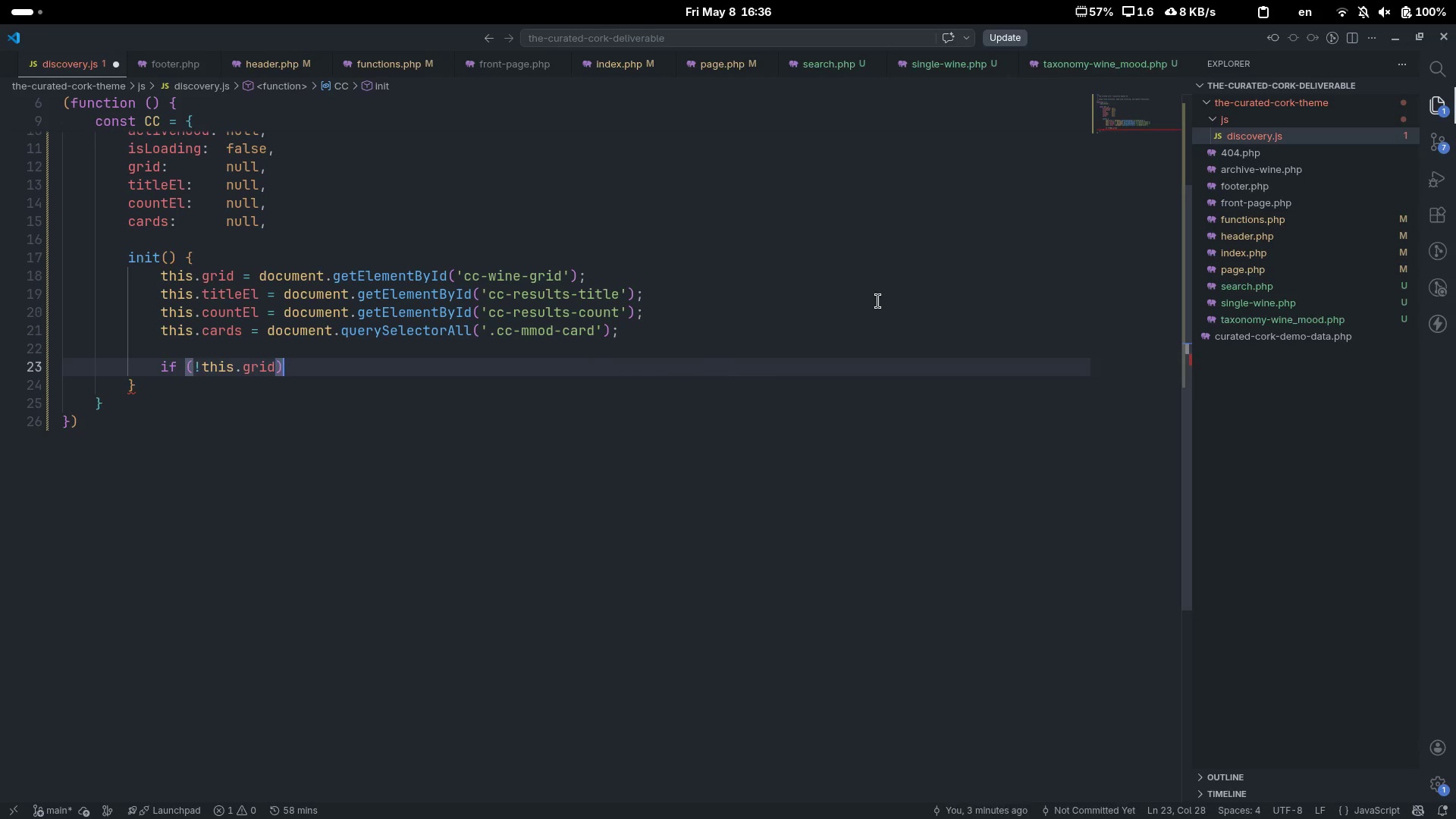 
key(ArrowRight)
 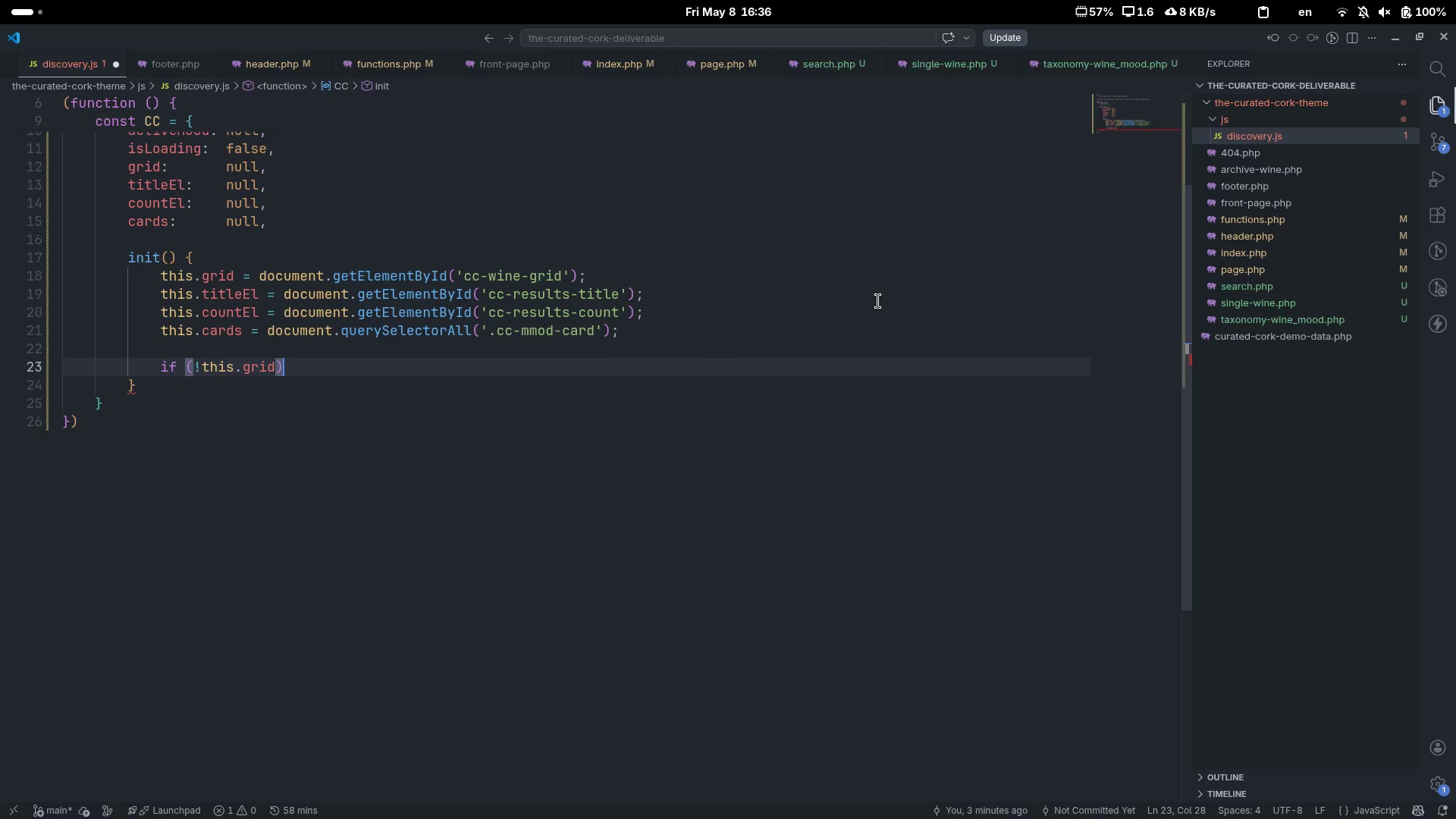 
type( return;)
 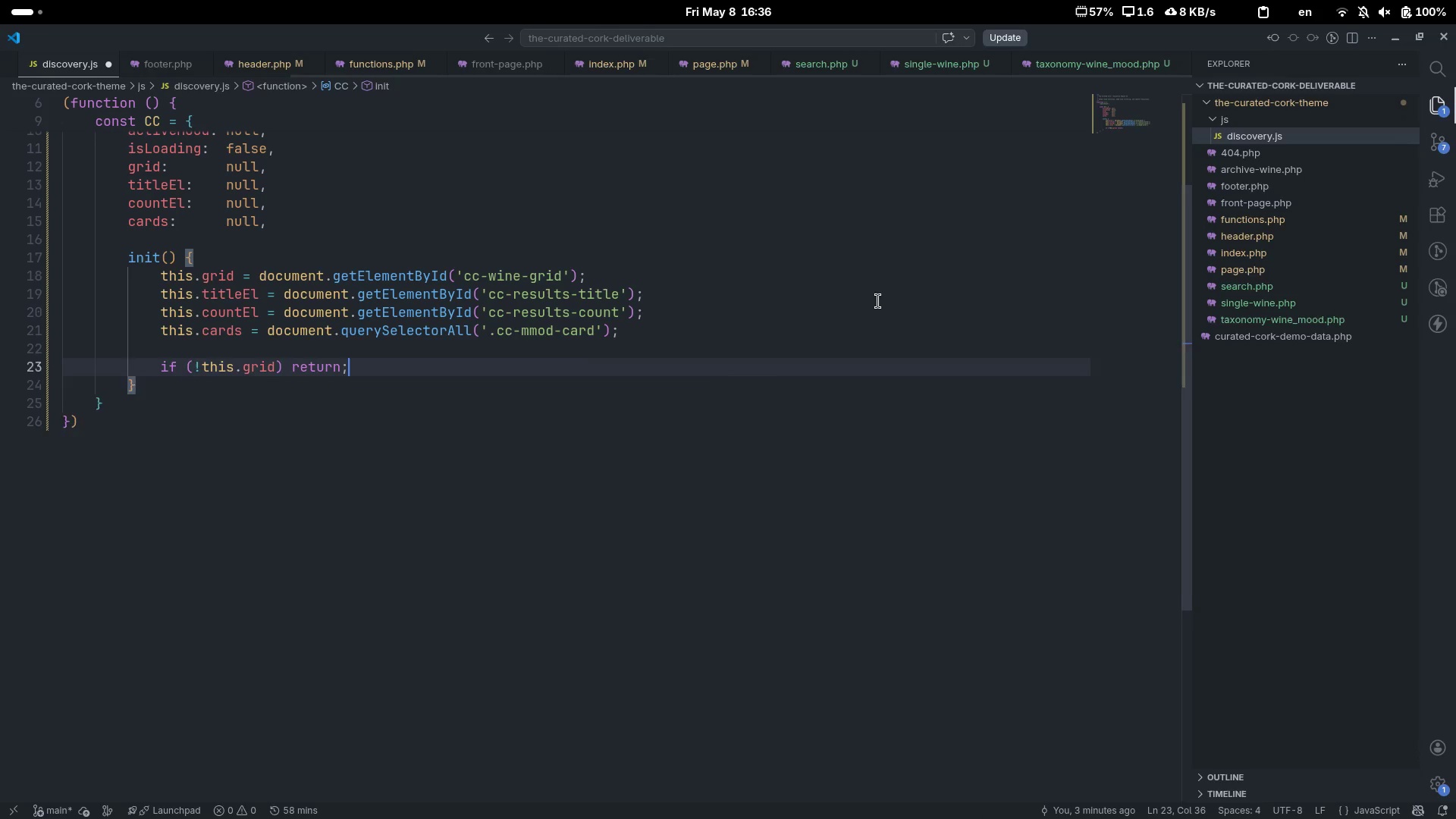 
key(Enter)
 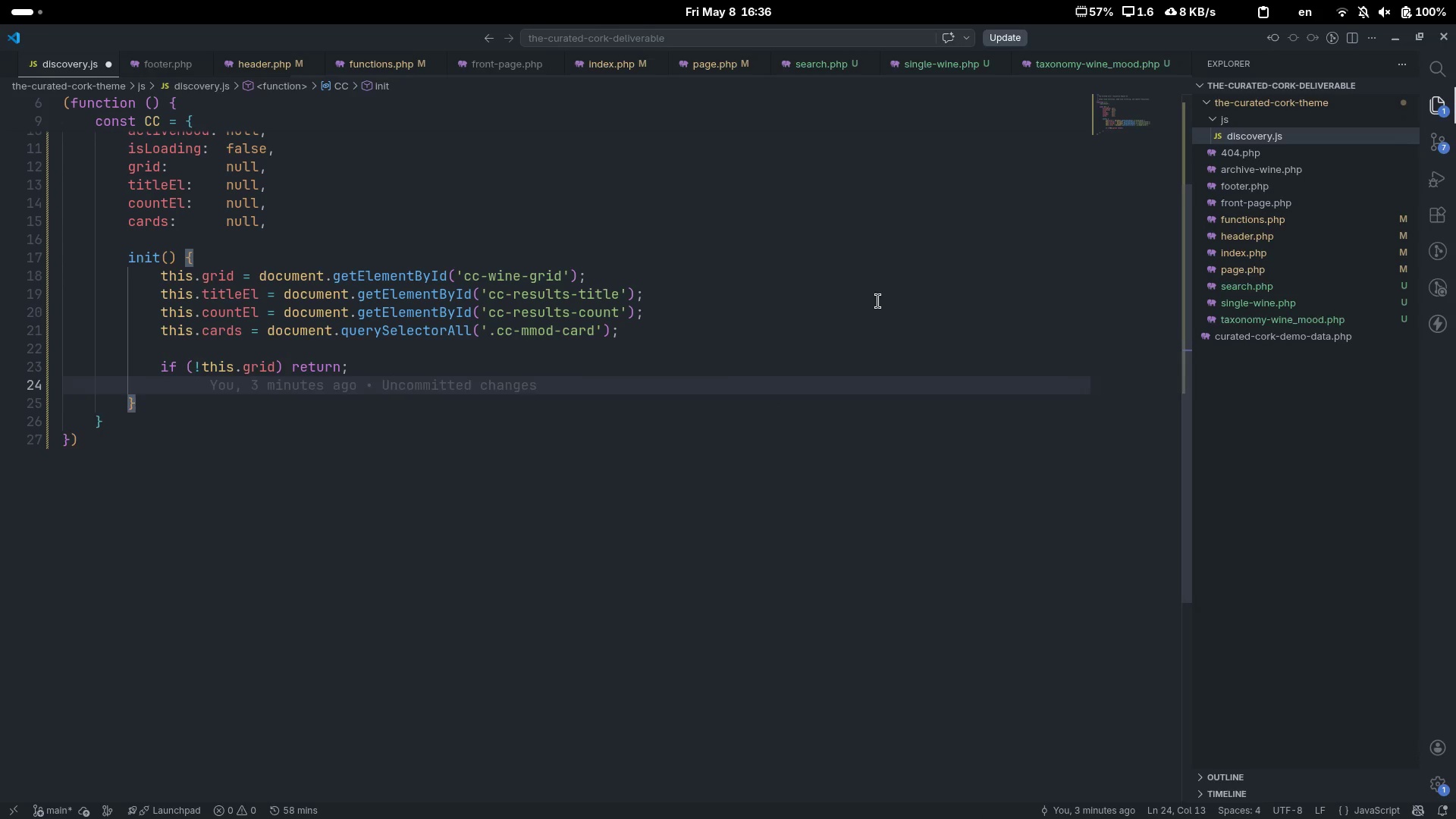 
key(Enter)
 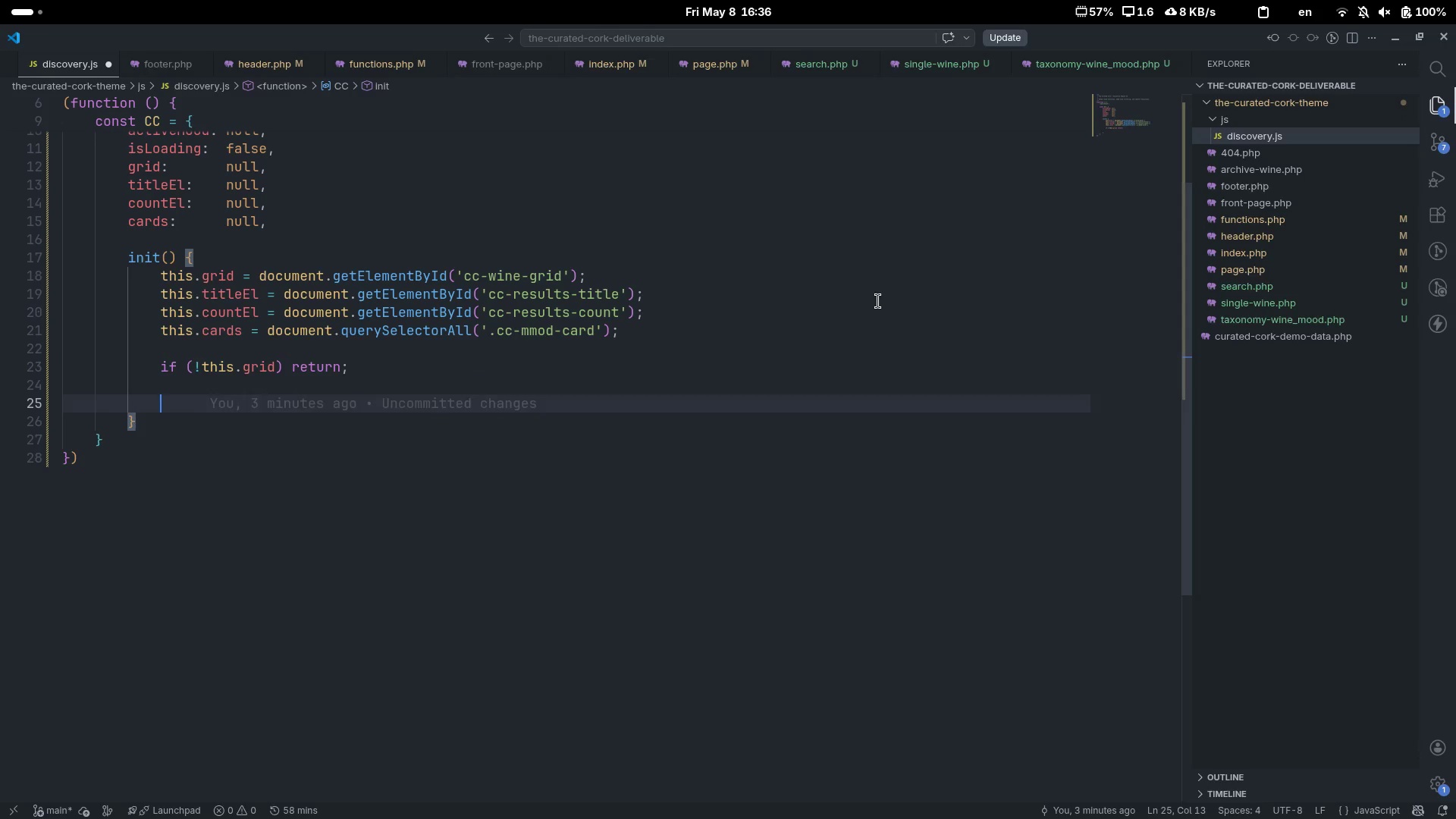 
type(thos.)
 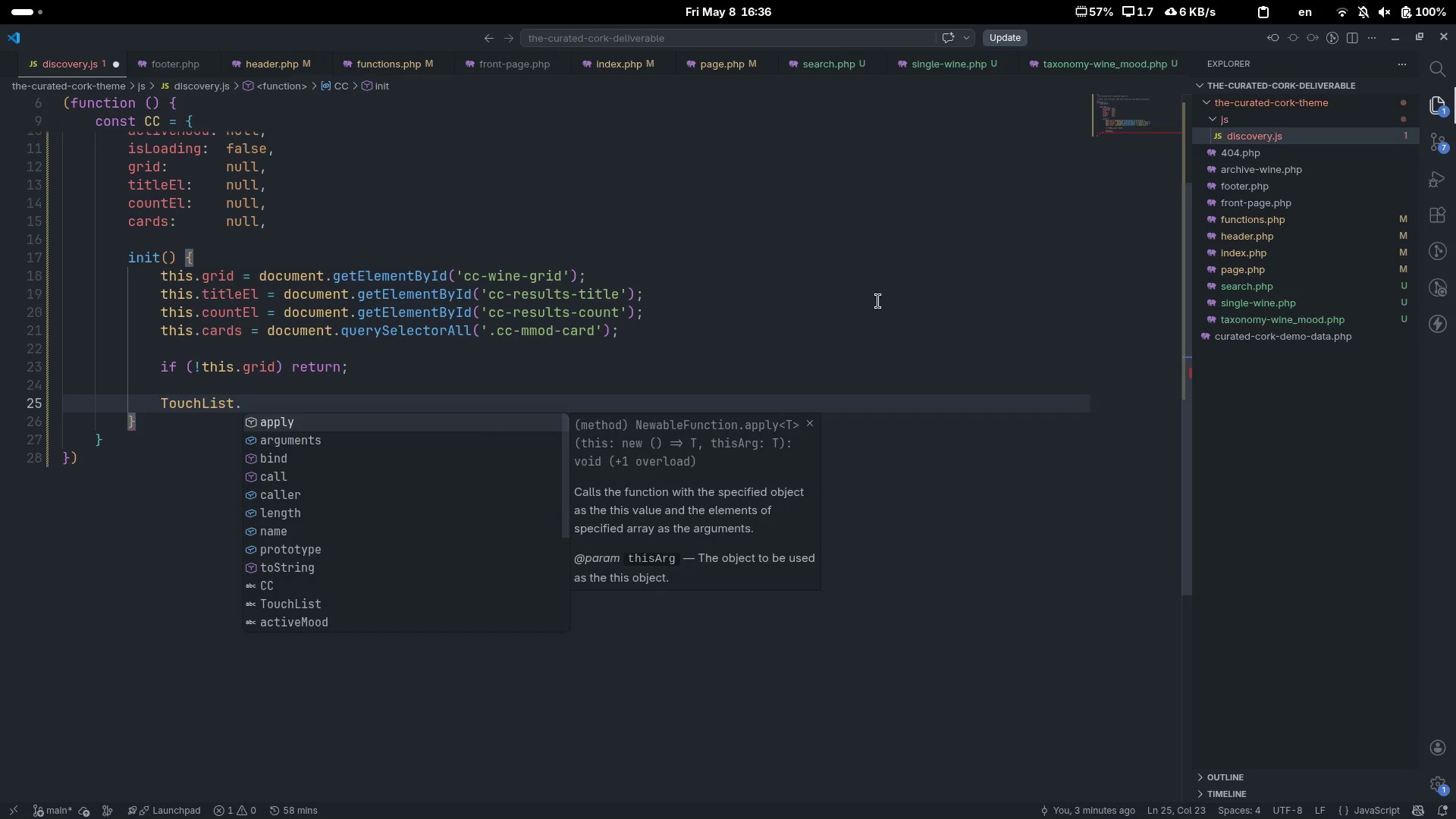 
key(Control+Z)
 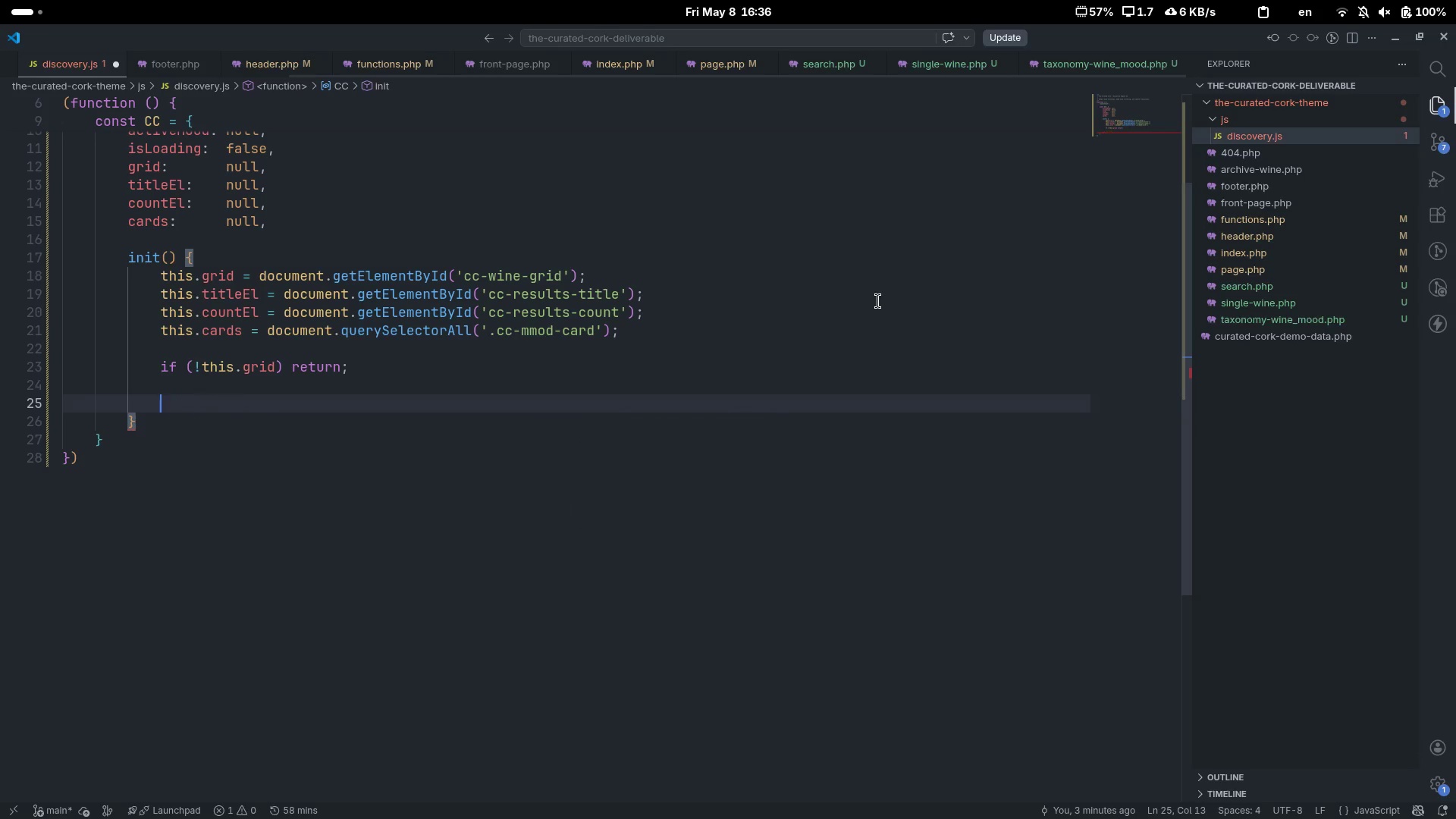 
key(Control+Backspace)
 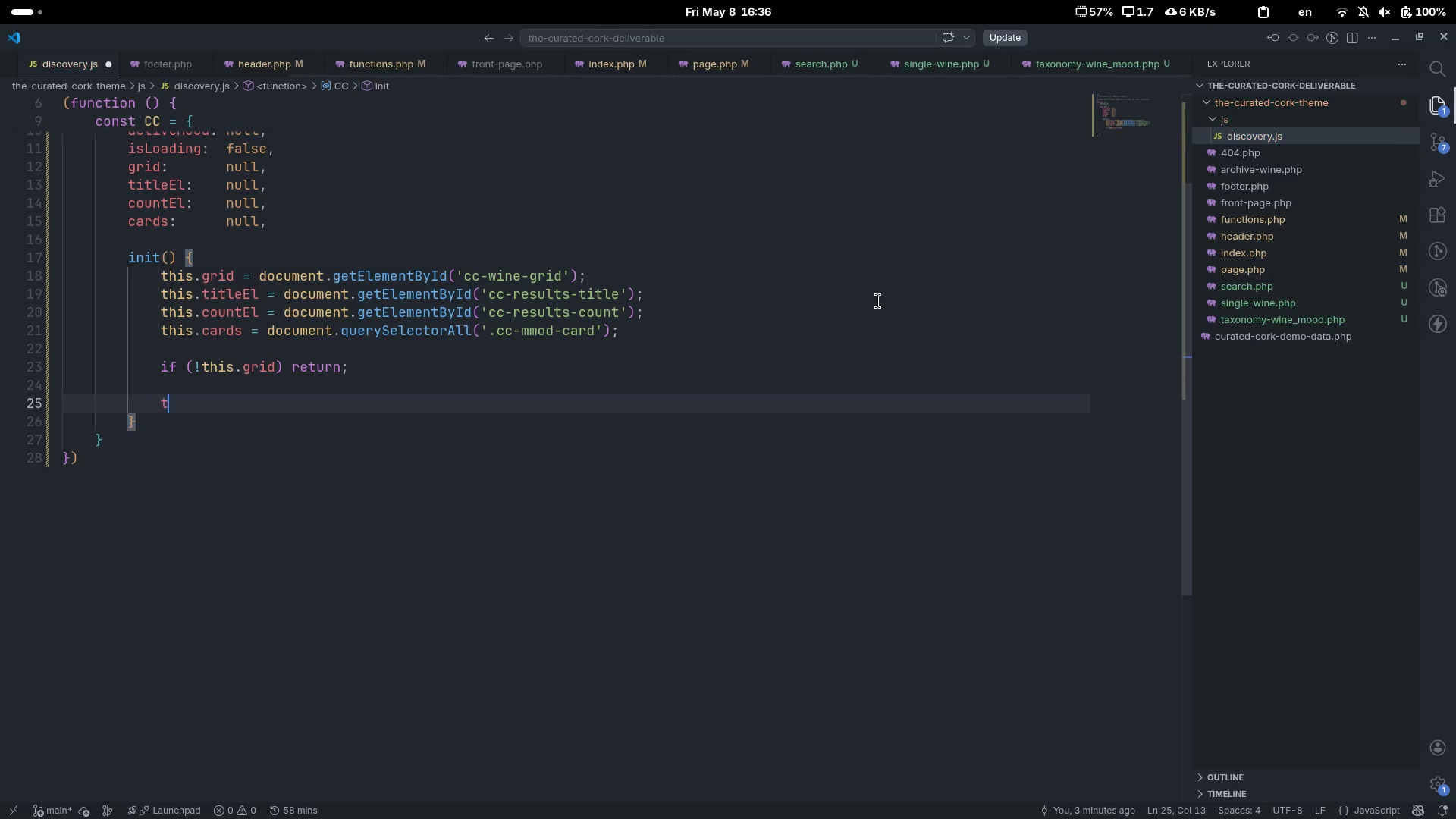 
type(this.bindEvents))
key(Backspace)
type(();)
 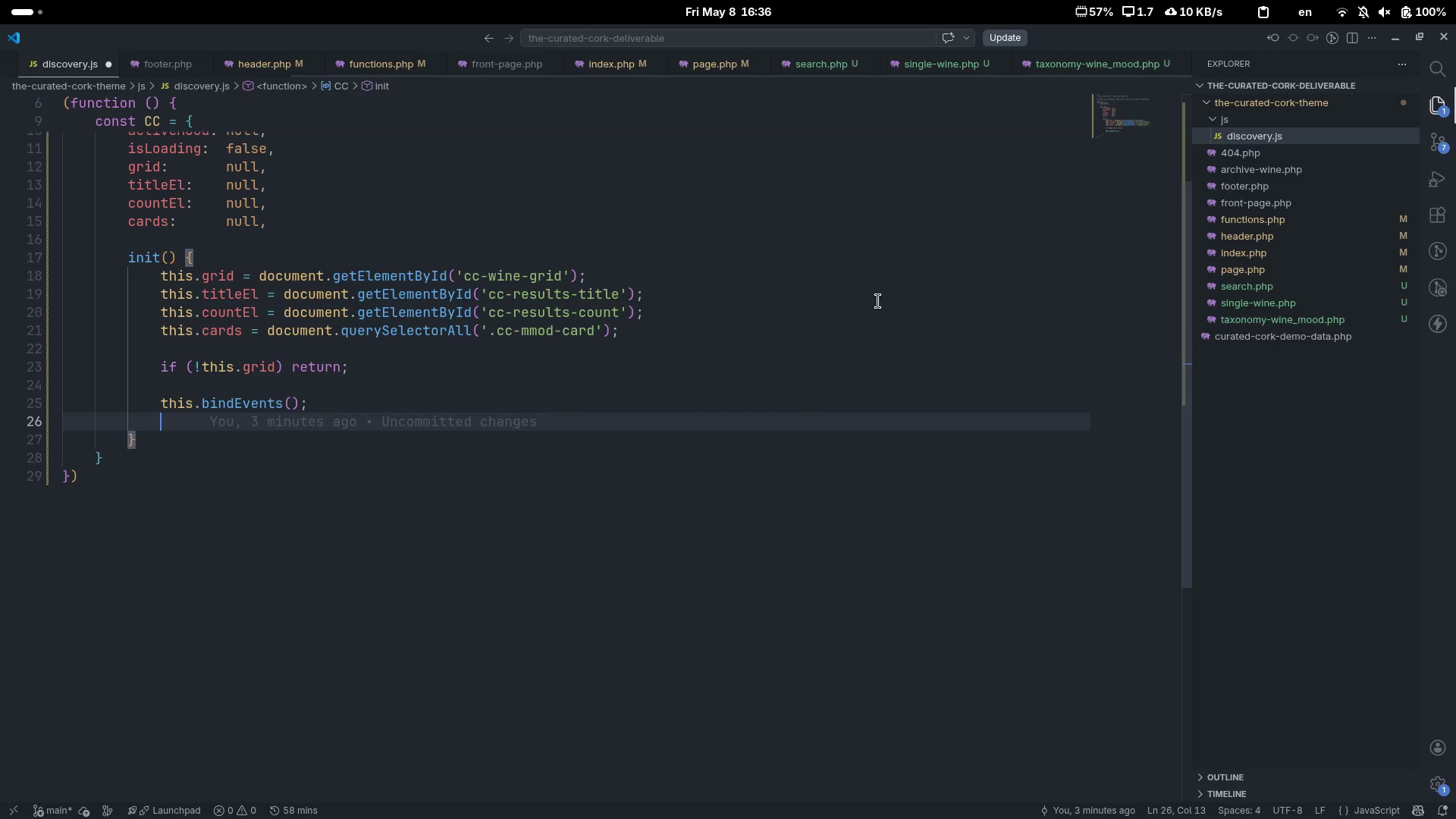 
 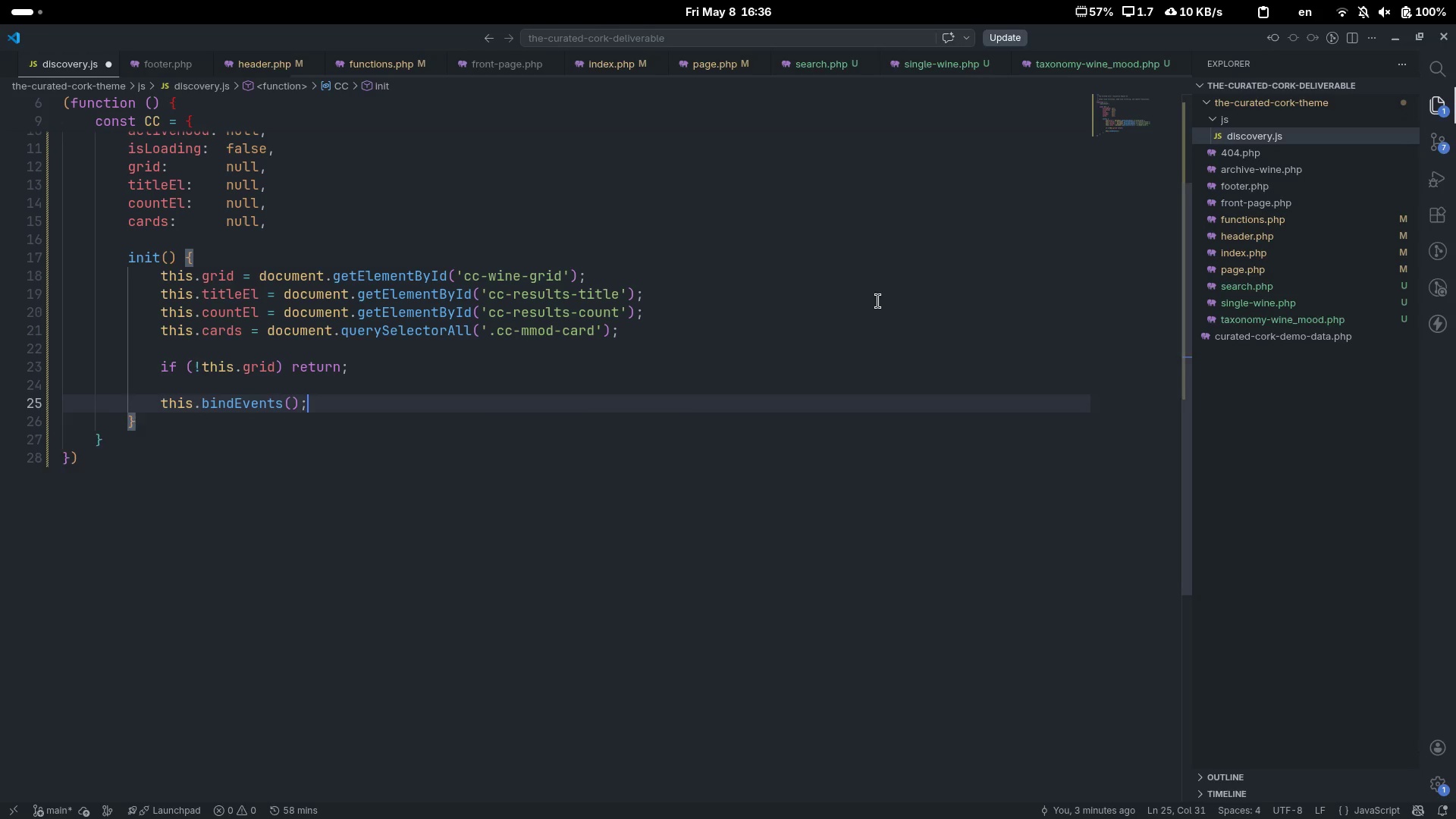 
key(Enter)
 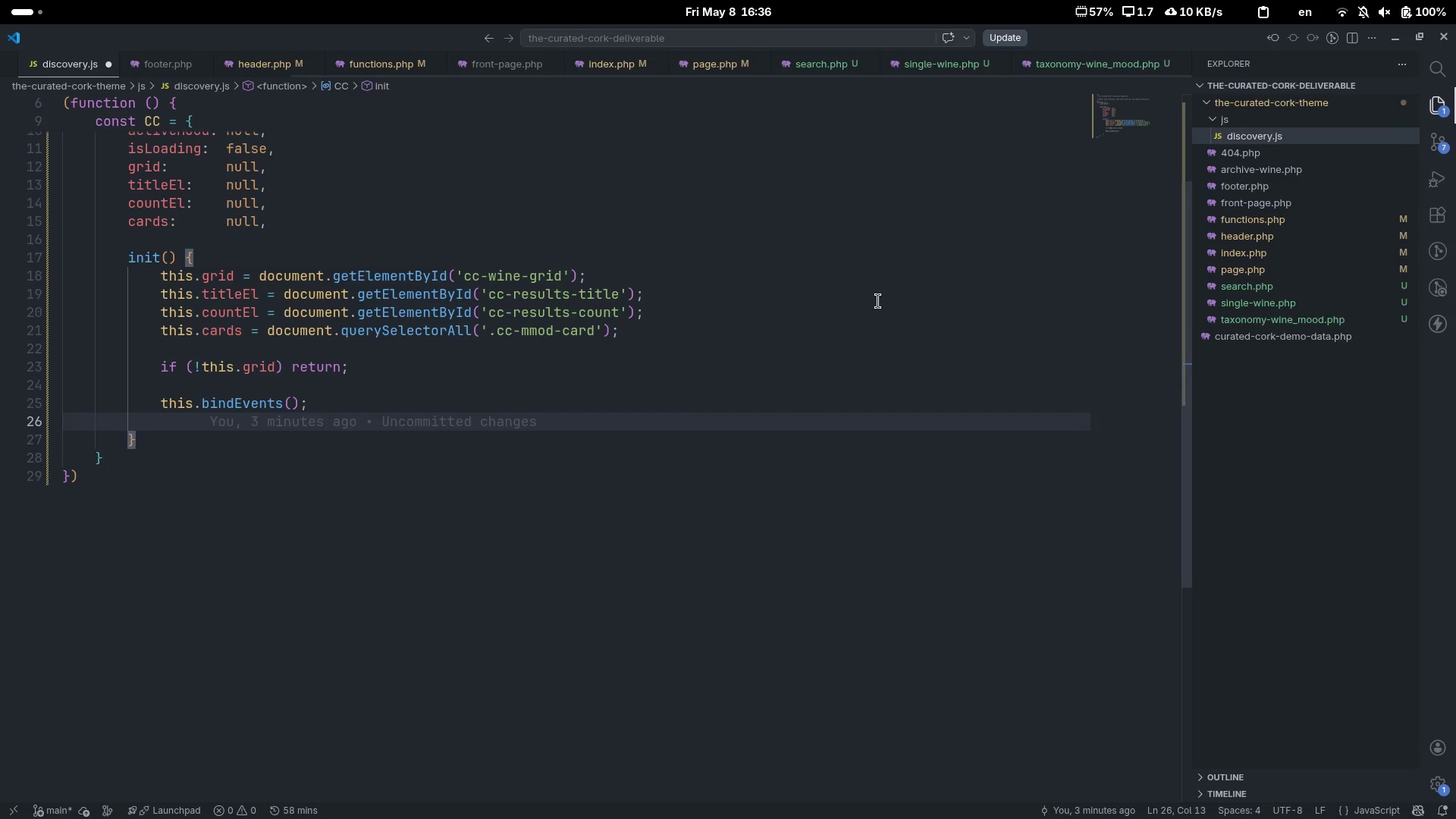 
type(this.initHeaderScrill)
key(Backspace)
key(Backspace)
key(Backspace)
type(oll();)
 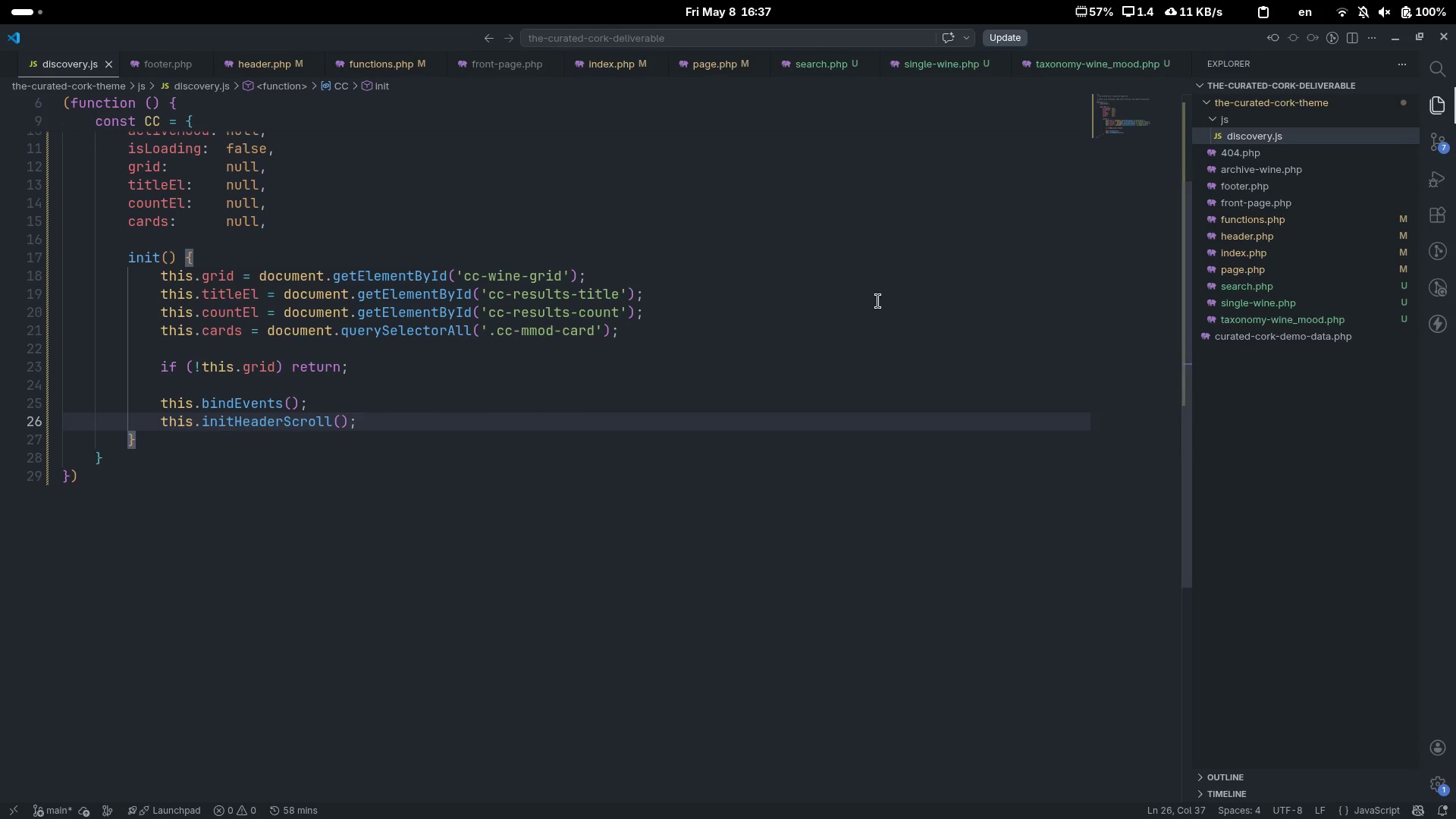 
 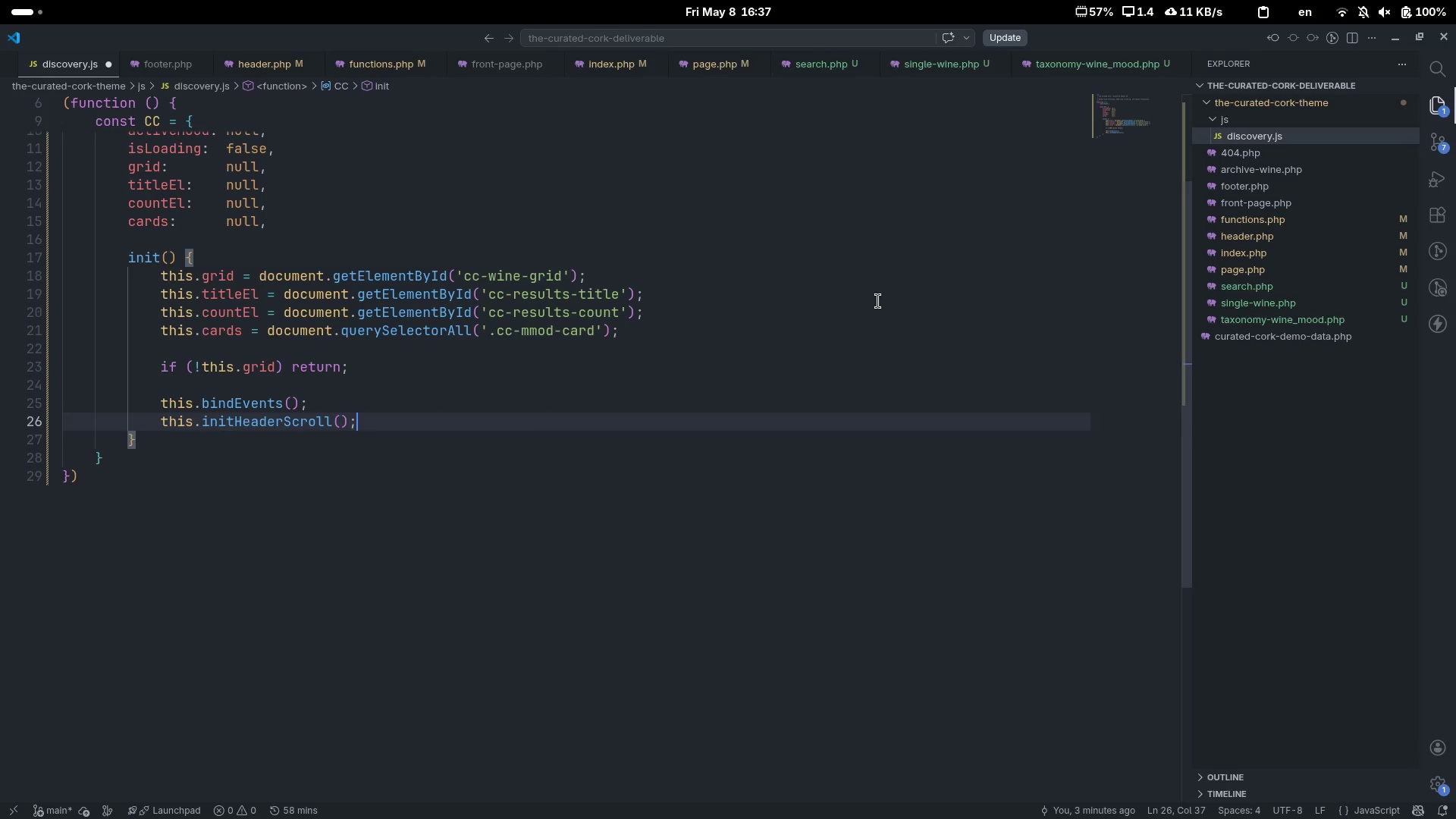 
key(Control+ControlLeft)
 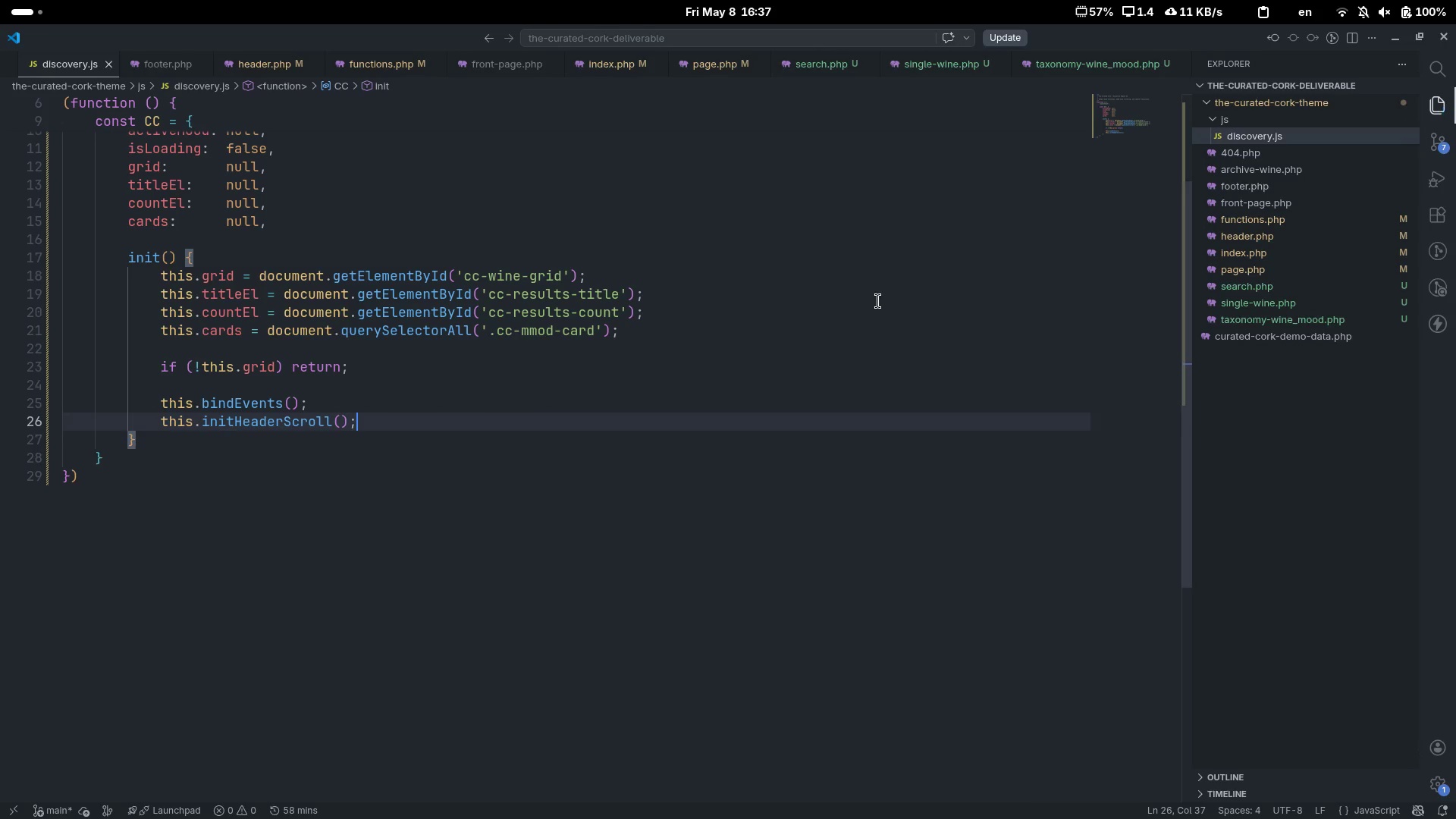 
key(Control+S)
 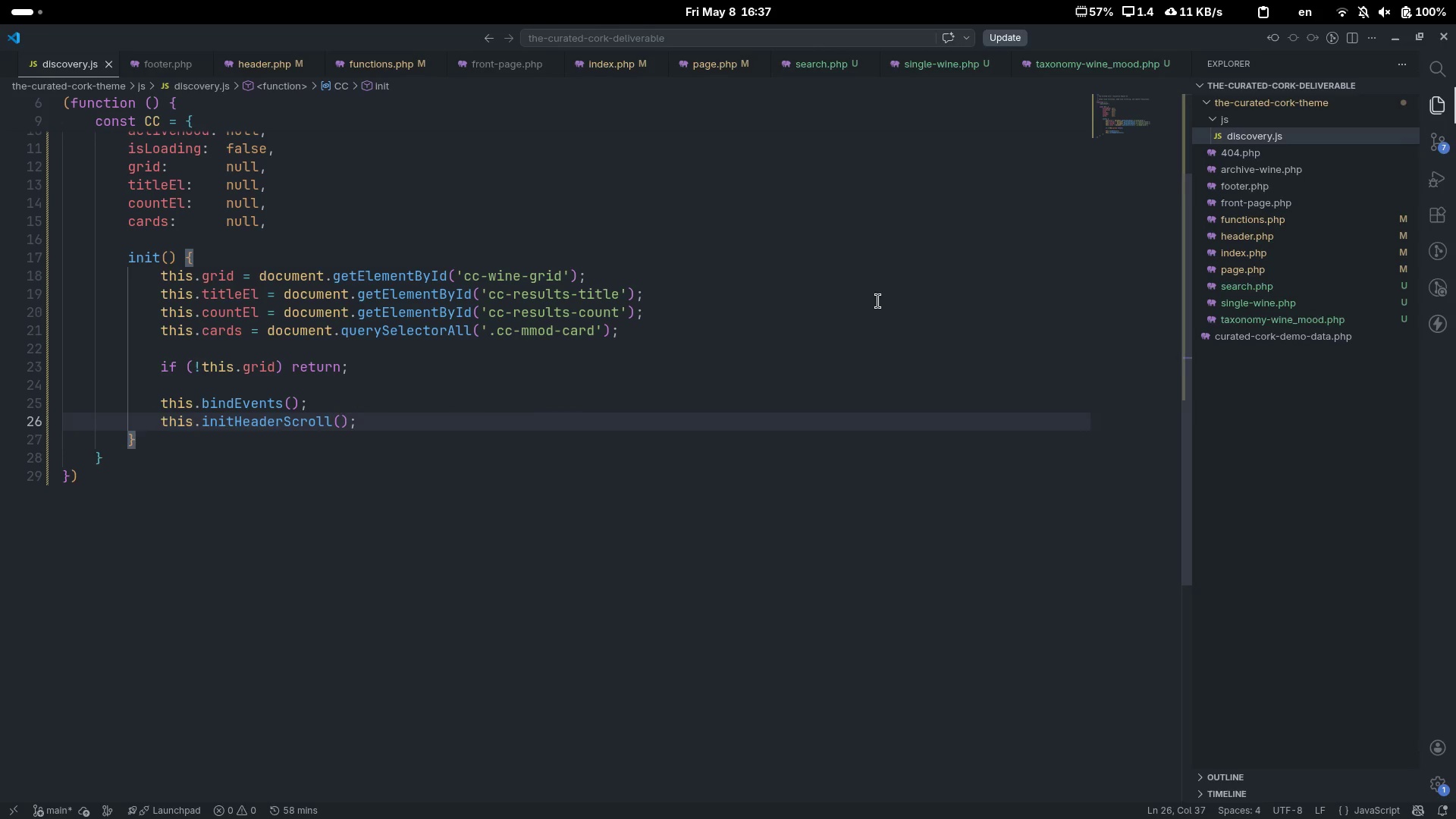 
key(ArrowDown)
 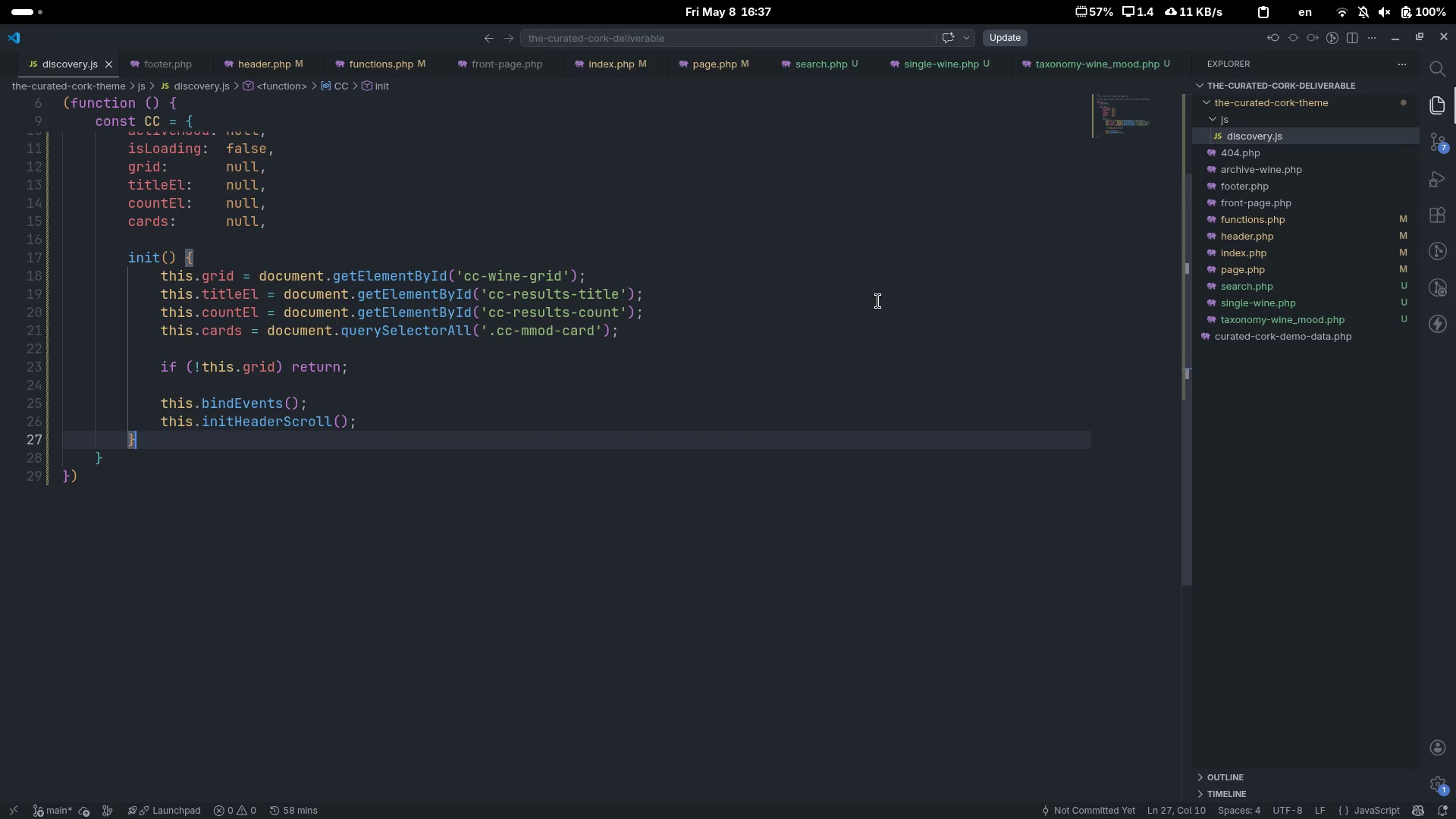 
key(Semicolon)
 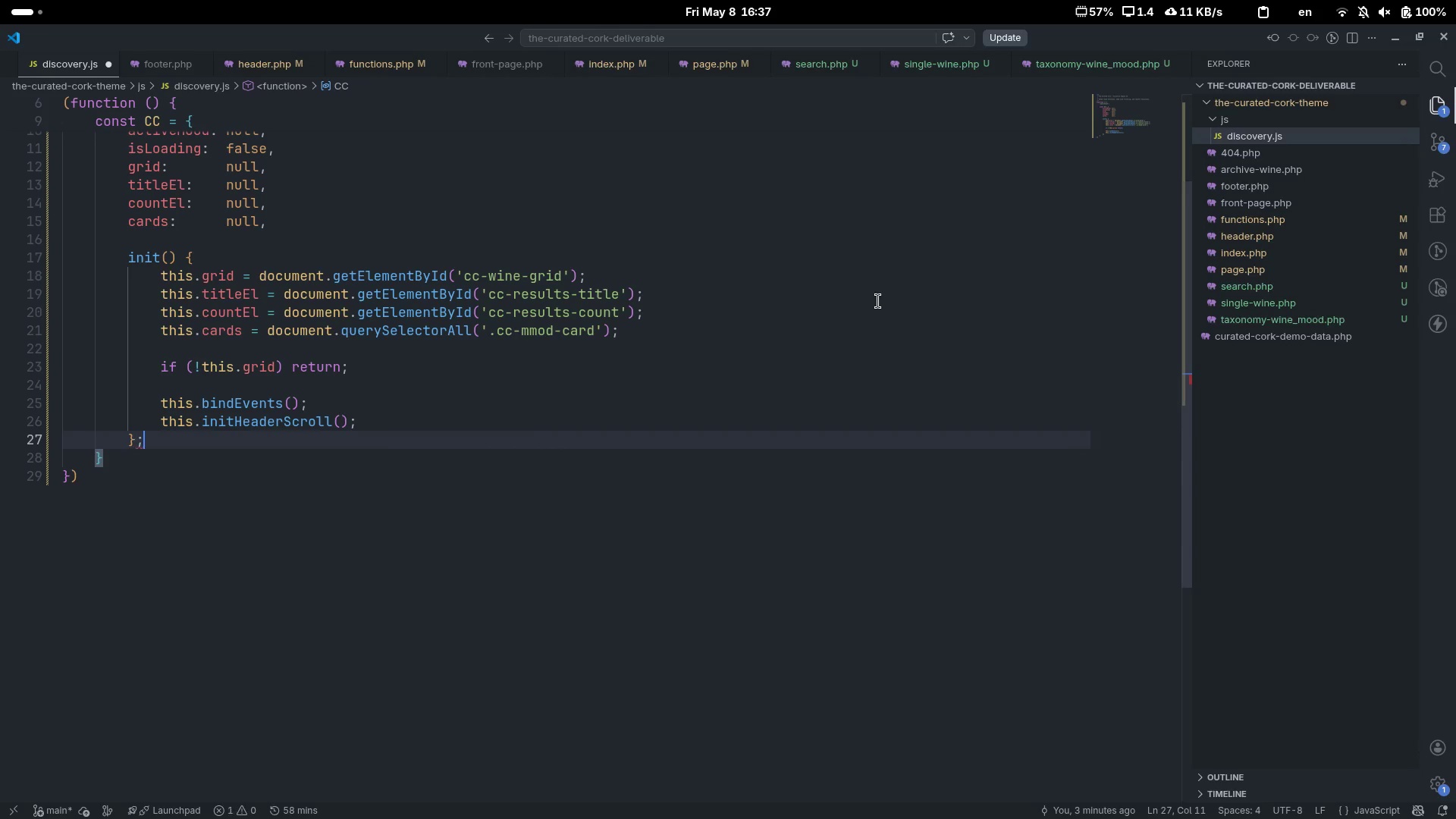 
key(Backspace)
 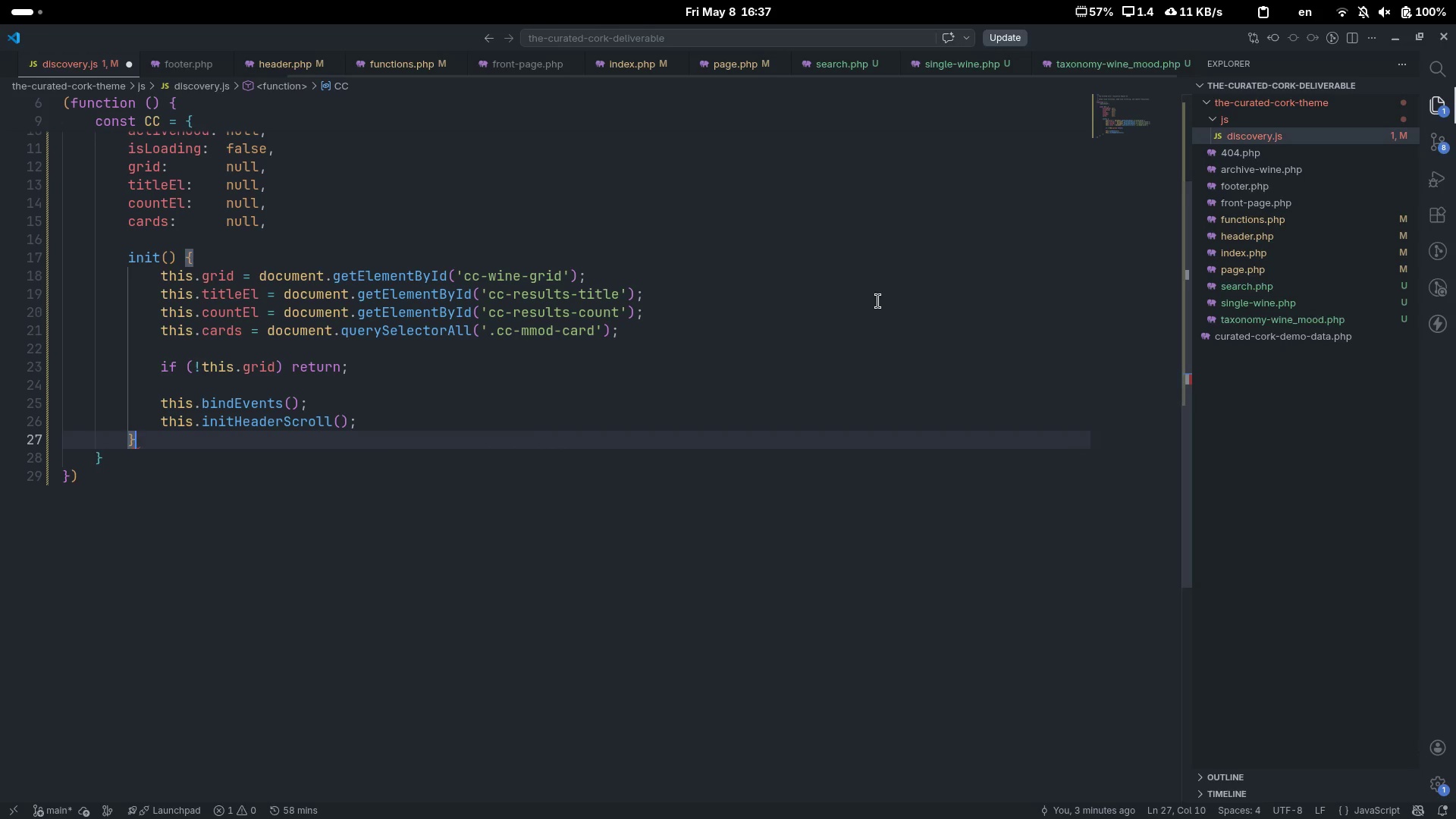 
key(Comma)
 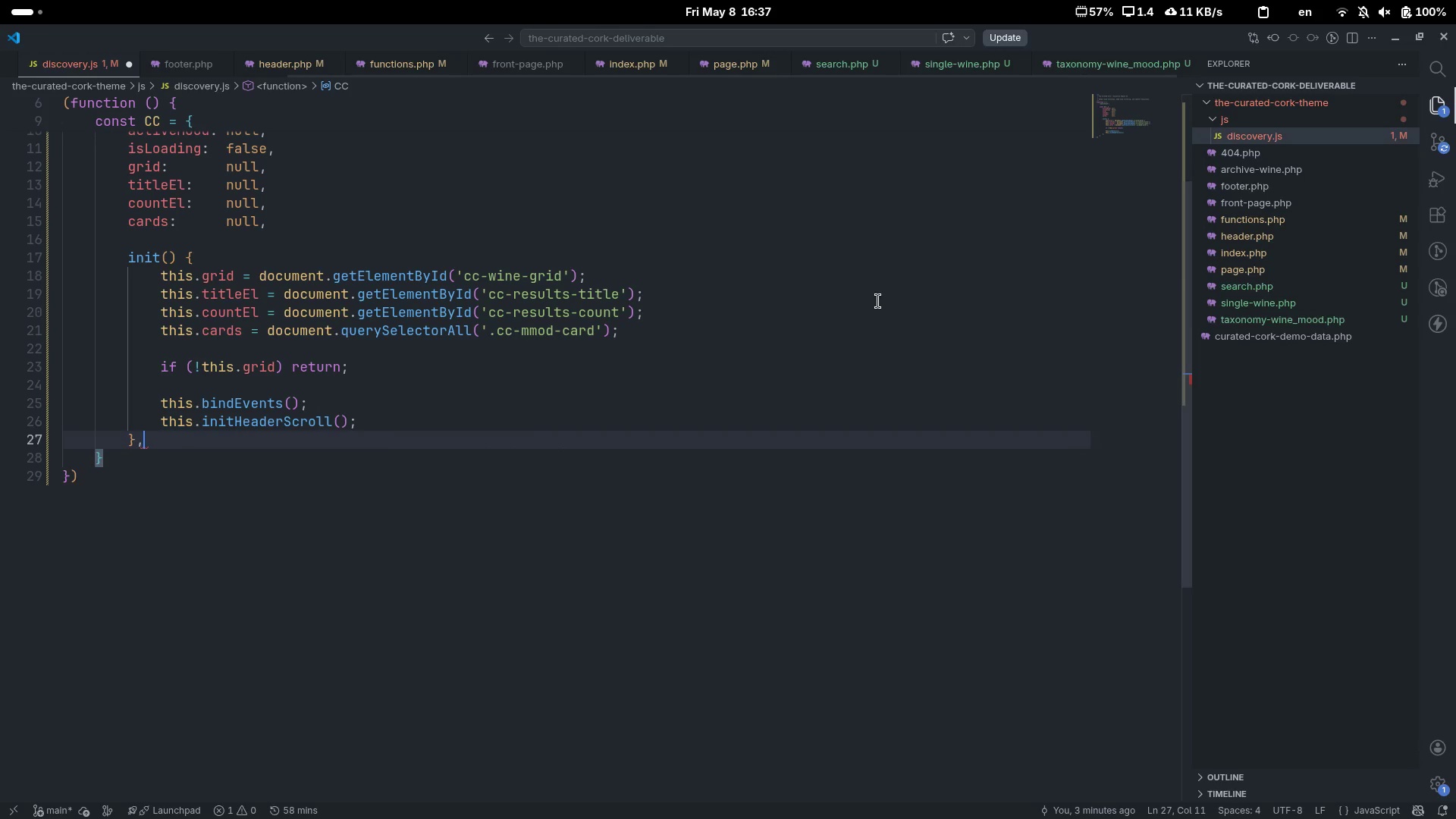 
key(Enter)
 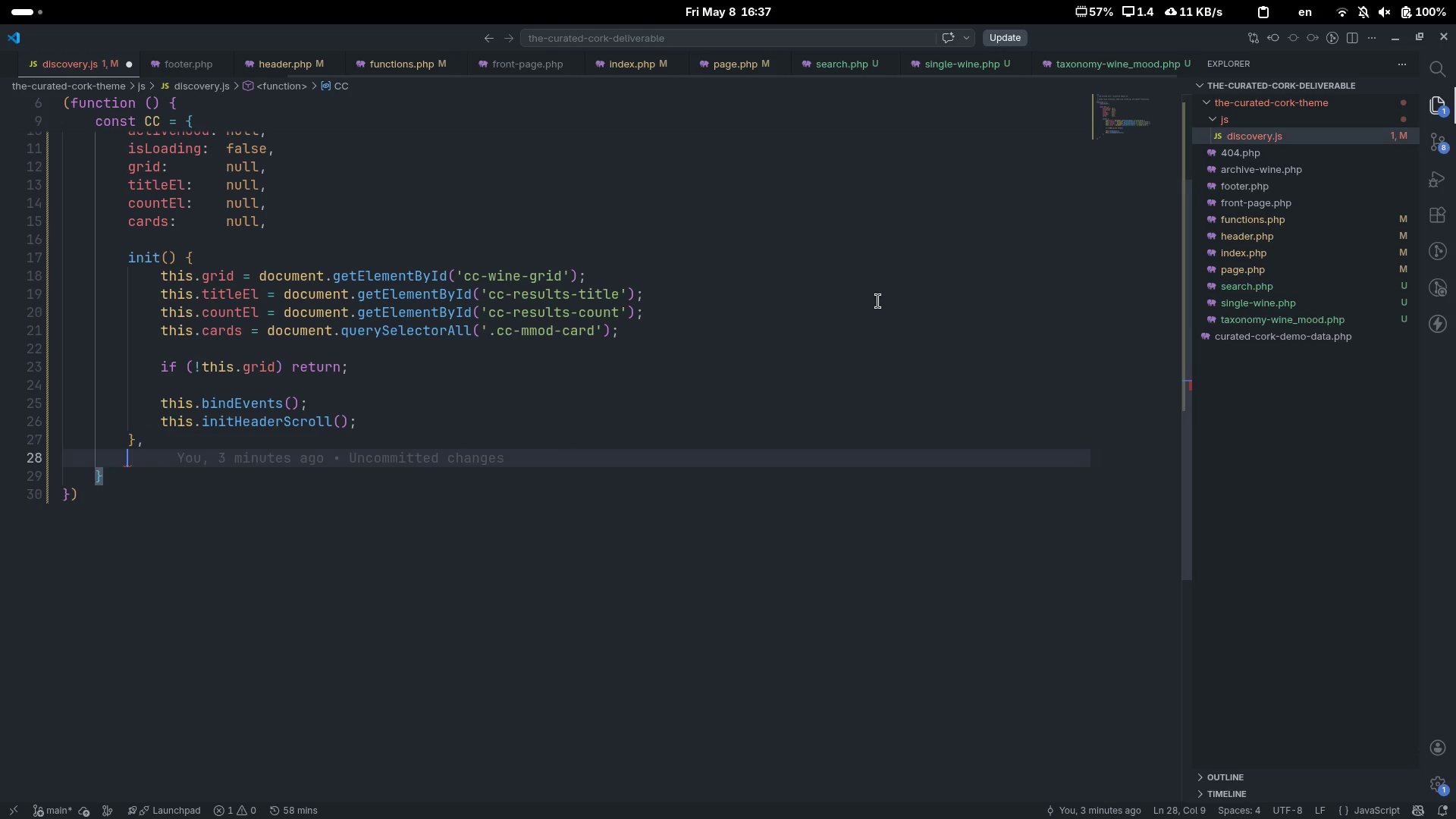 
key(Control+S)
 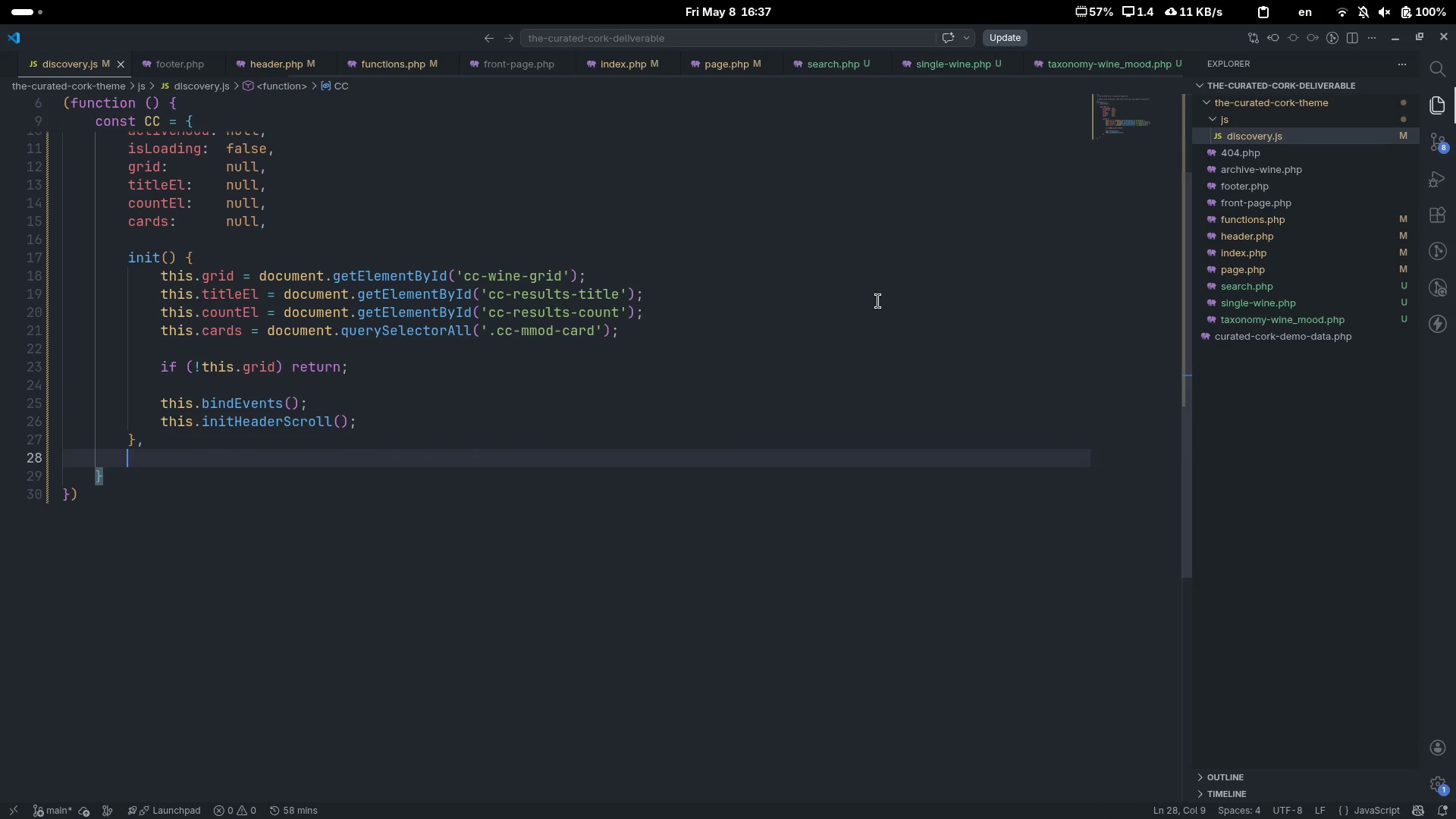 
key(Enter)
 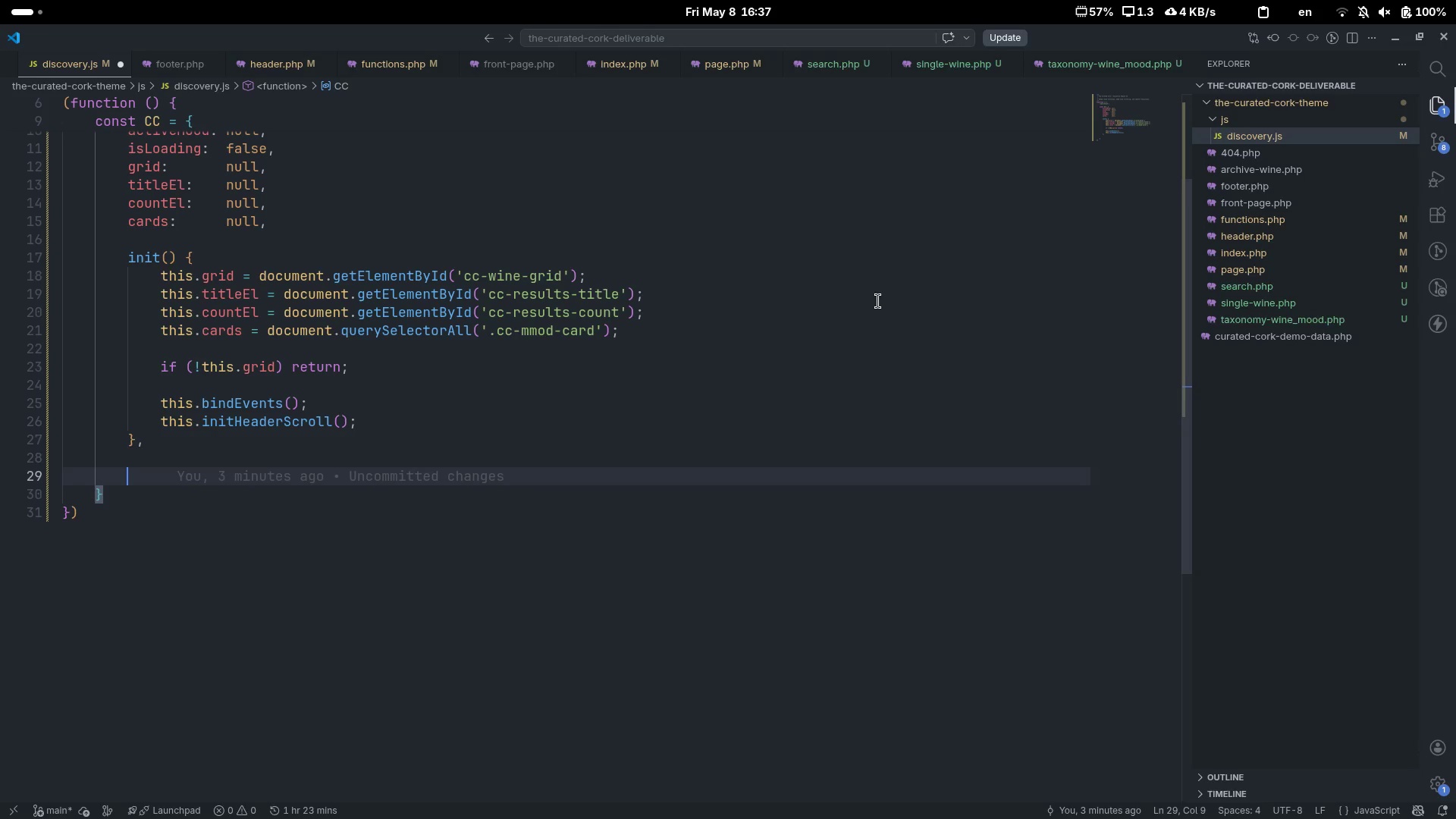 
wait(13.04)
 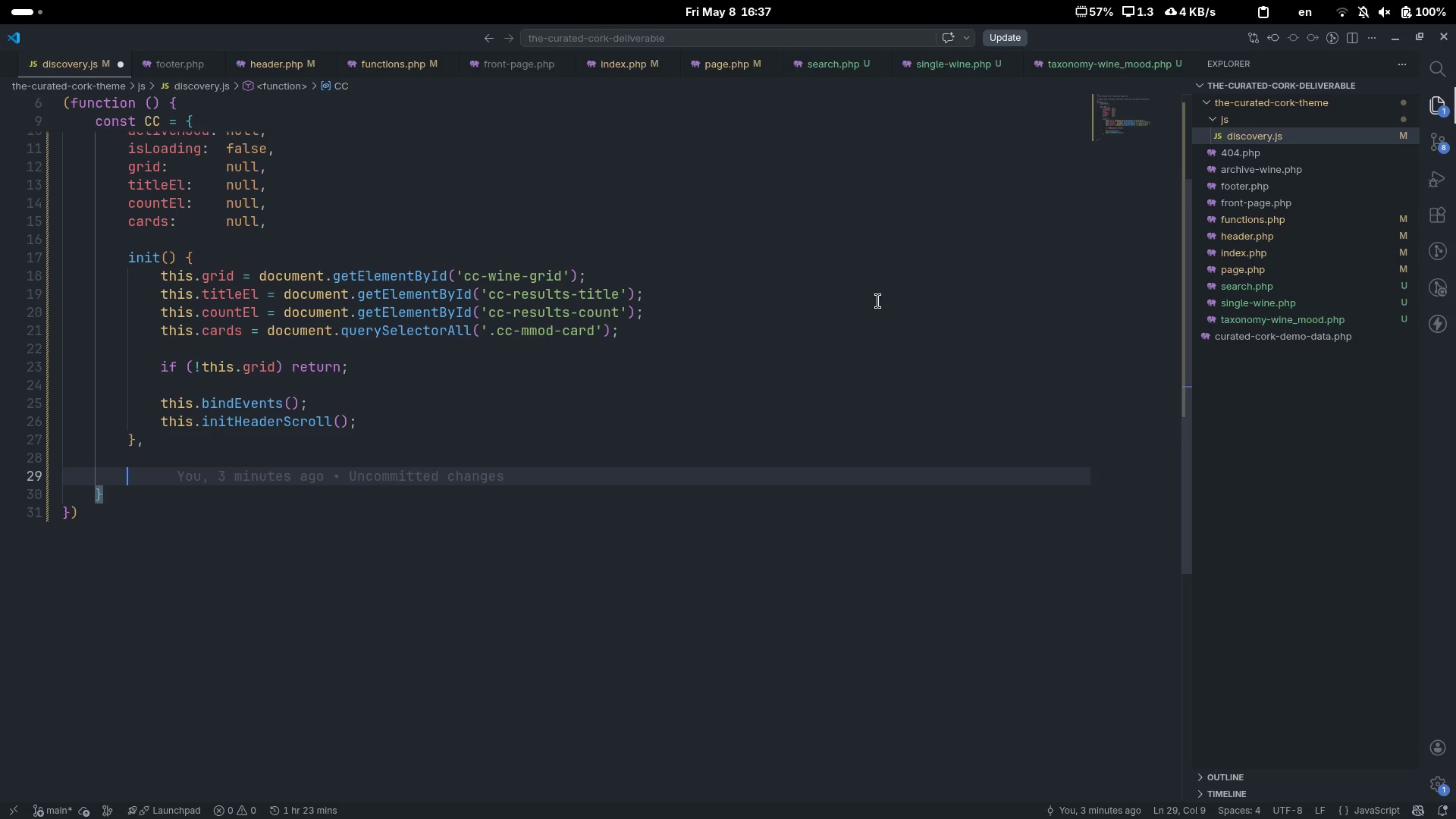 
key(Alt+AltLeft)
 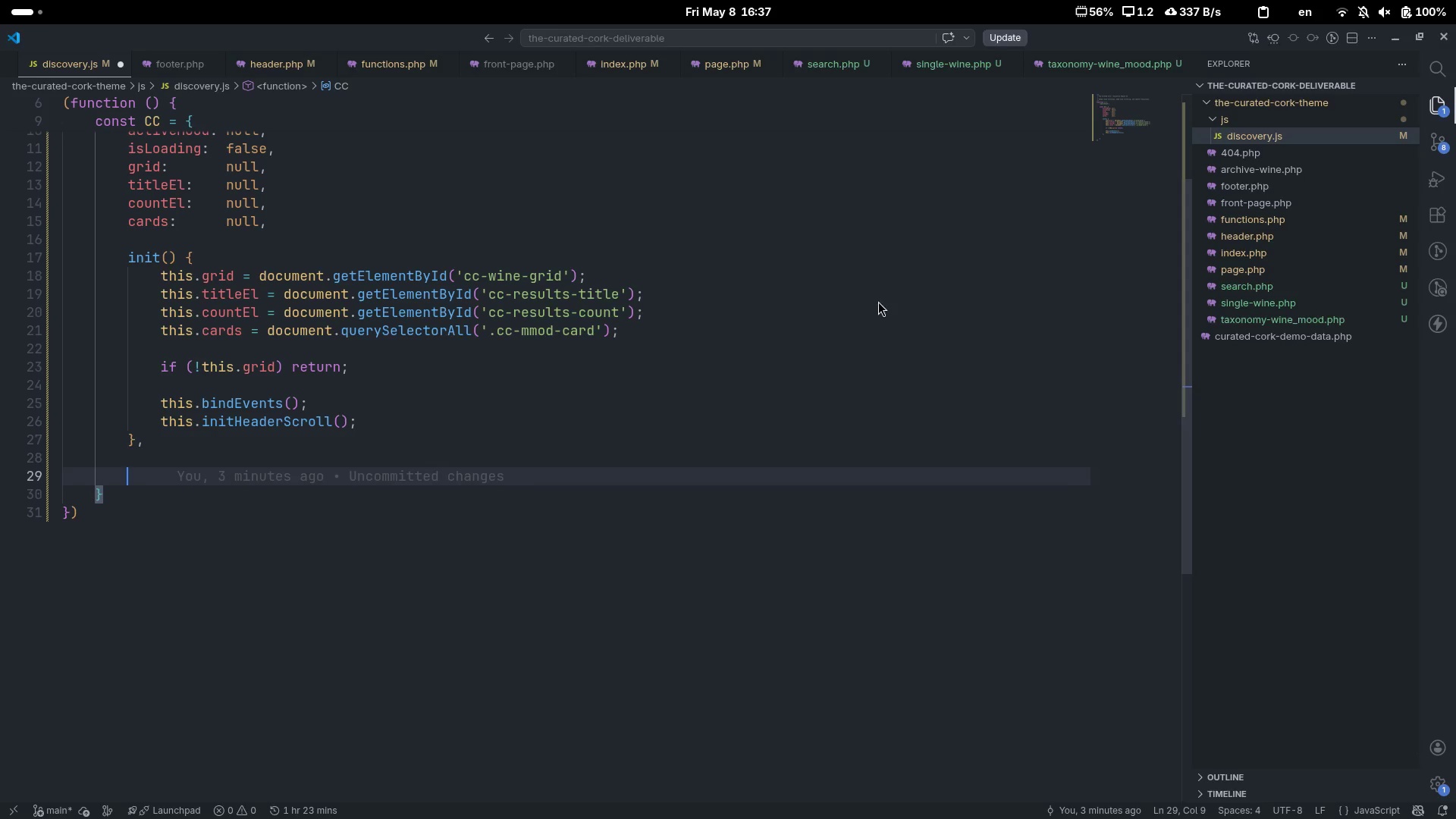 
key(Alt+Tab)